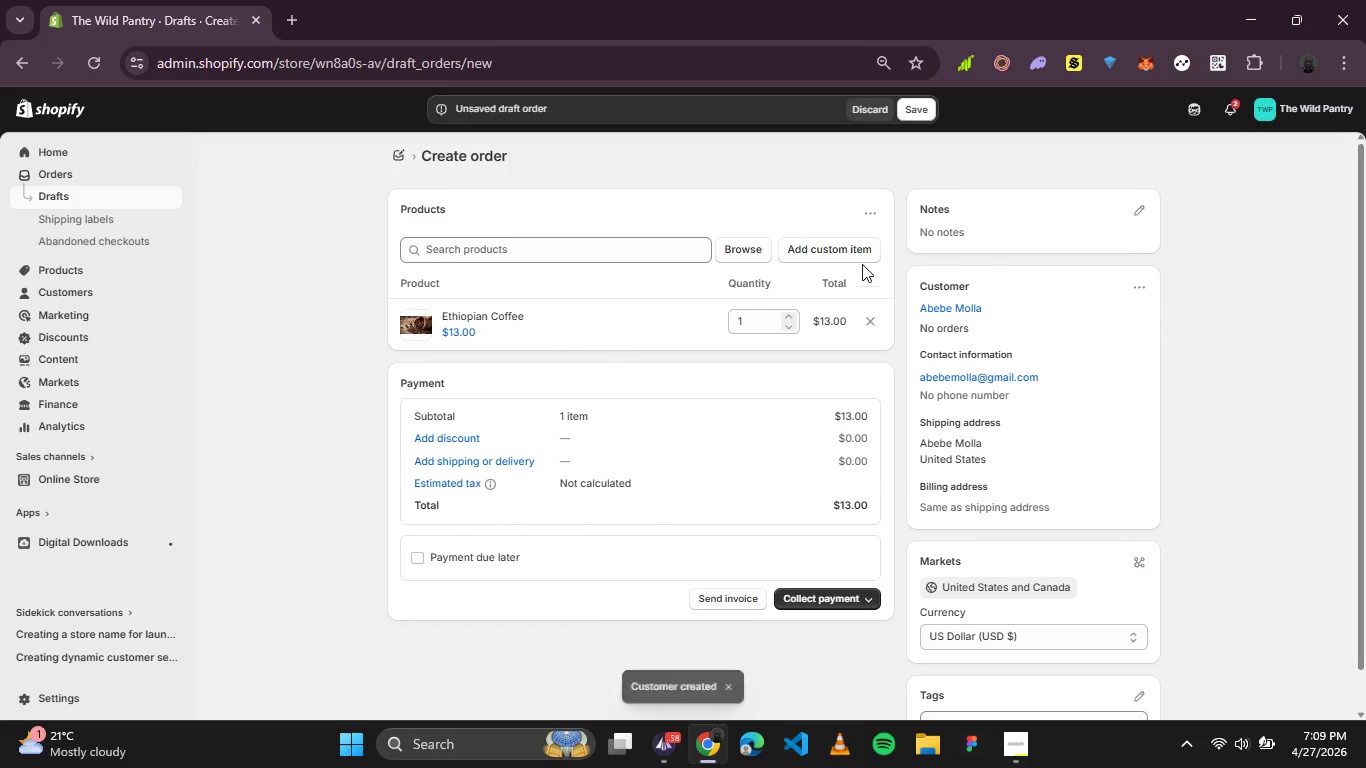 
left_click([914, 102])
 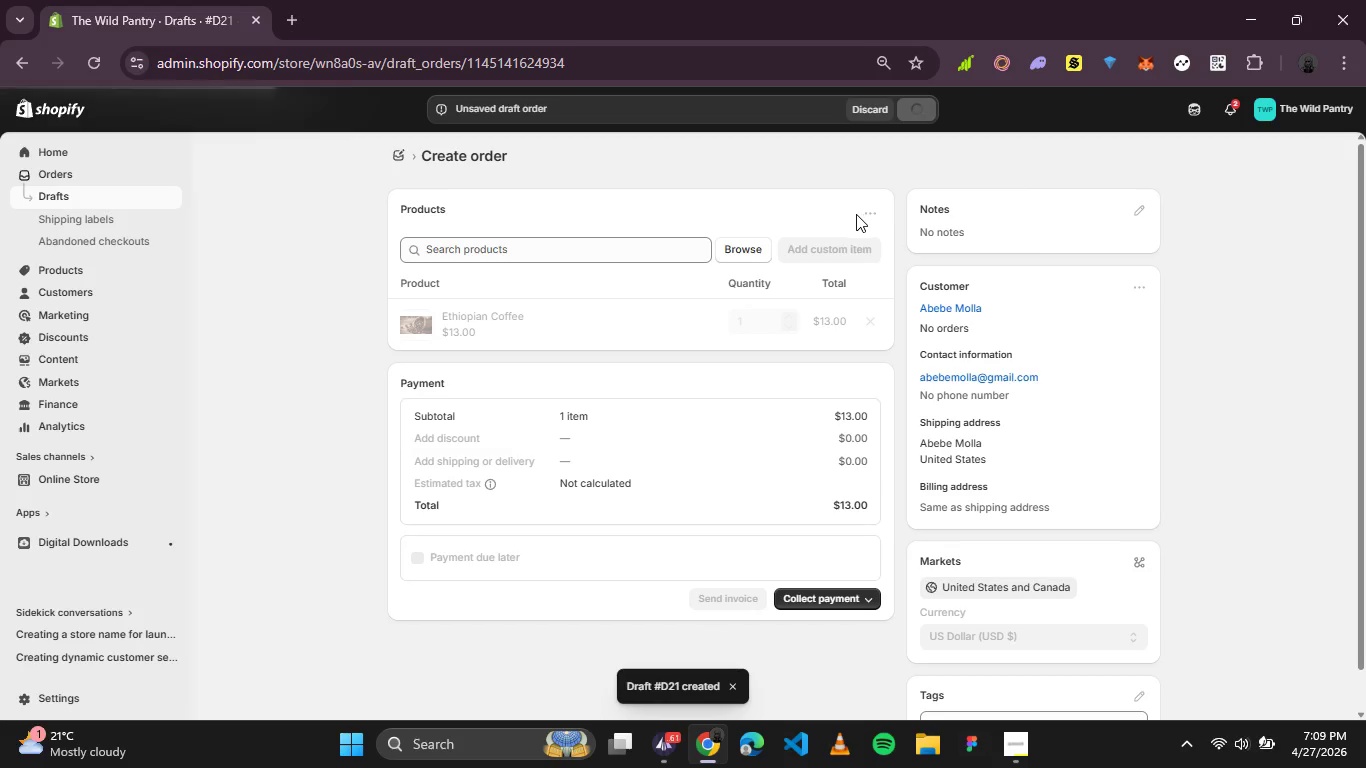 
wait(8.84)
 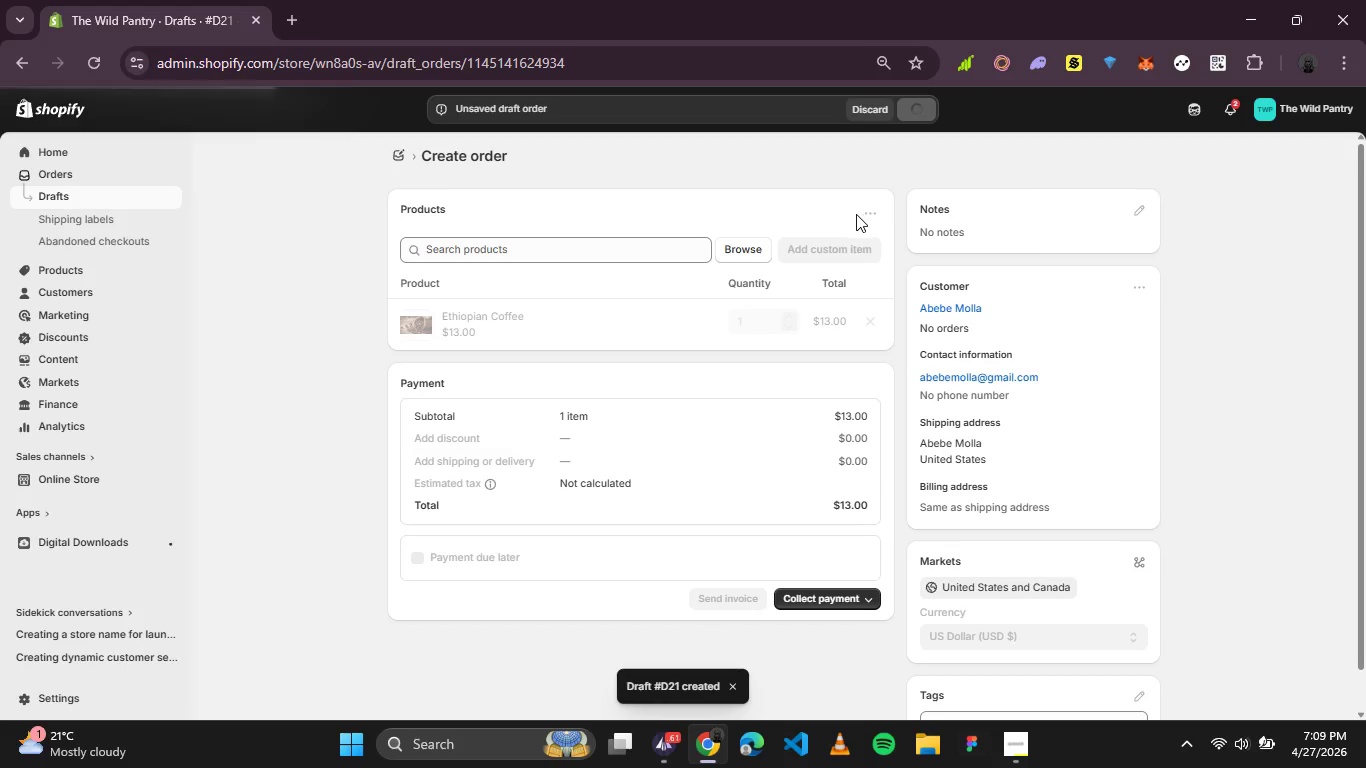 
left_click([76, 169])
 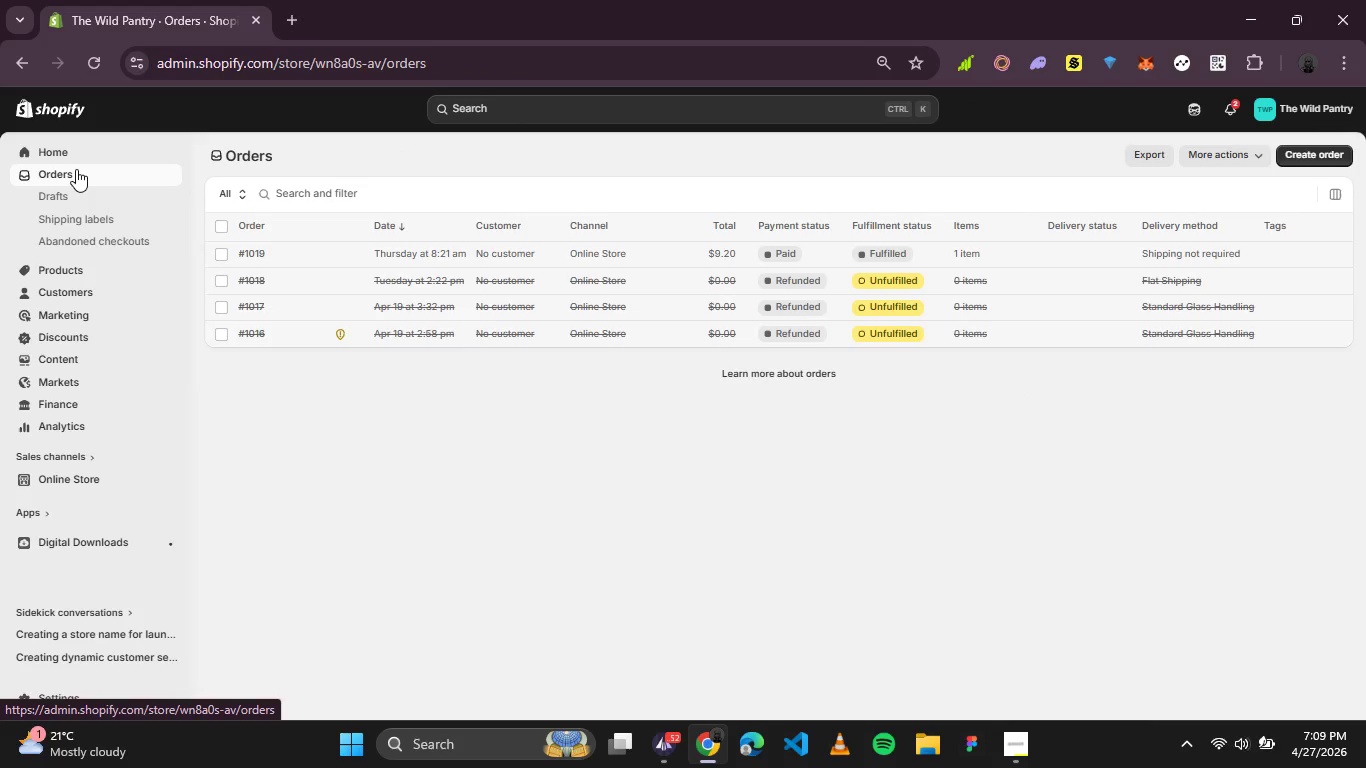 
wait(6.61)
 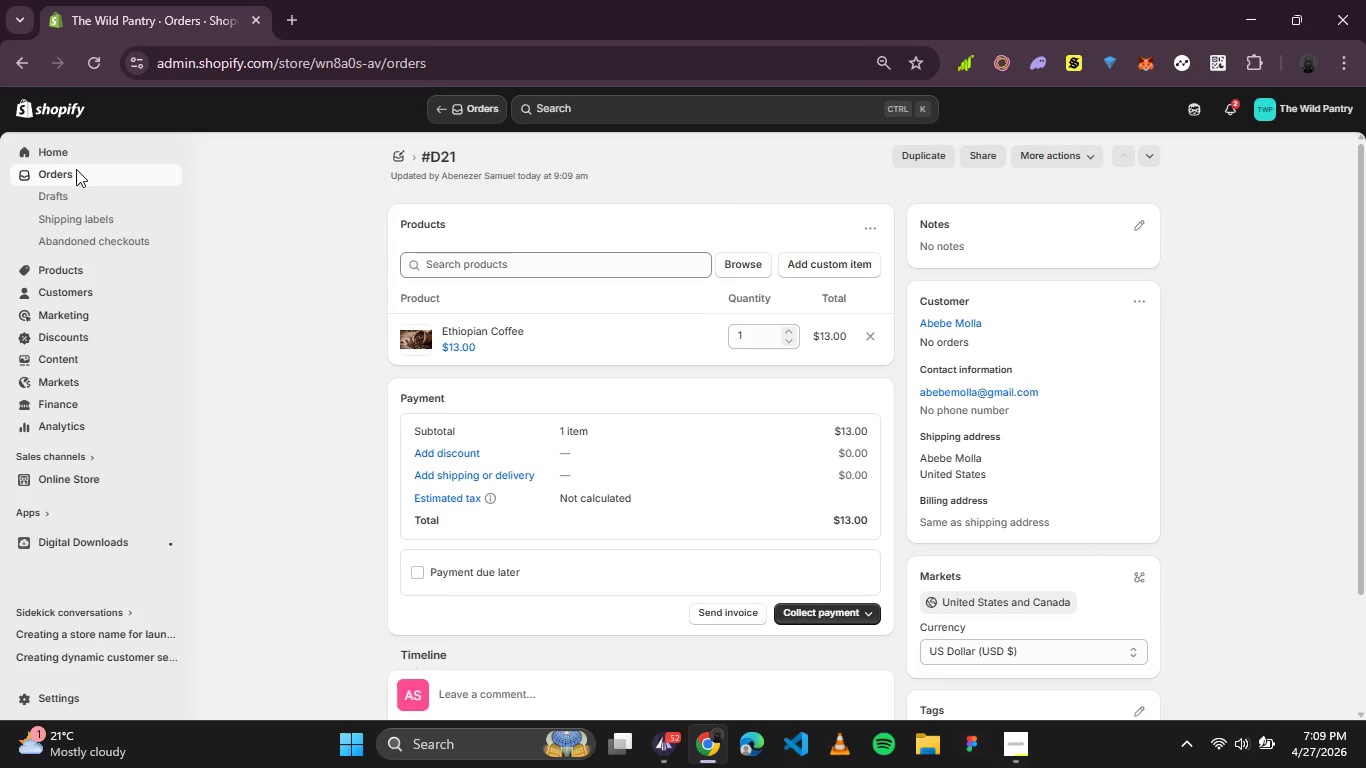 
left_click([1292, 157])
 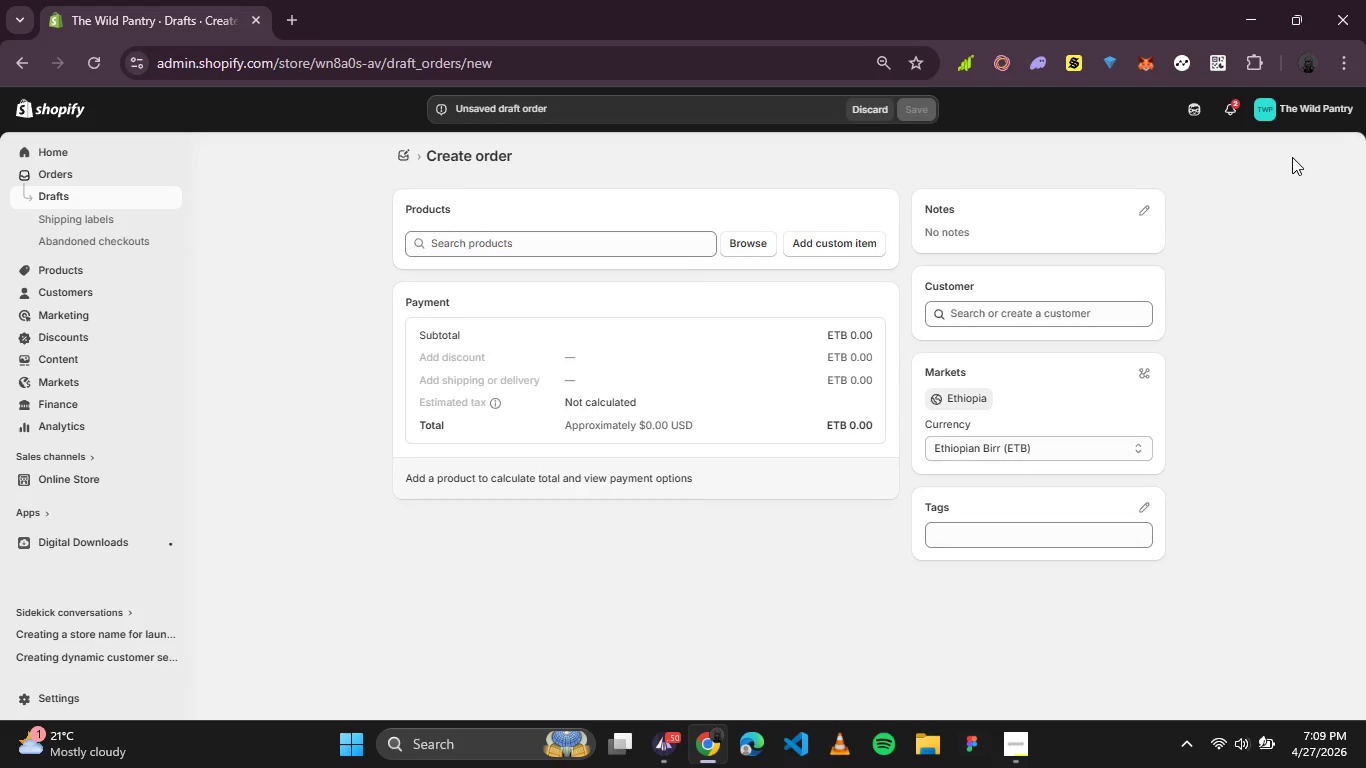 
wait(9.12)
 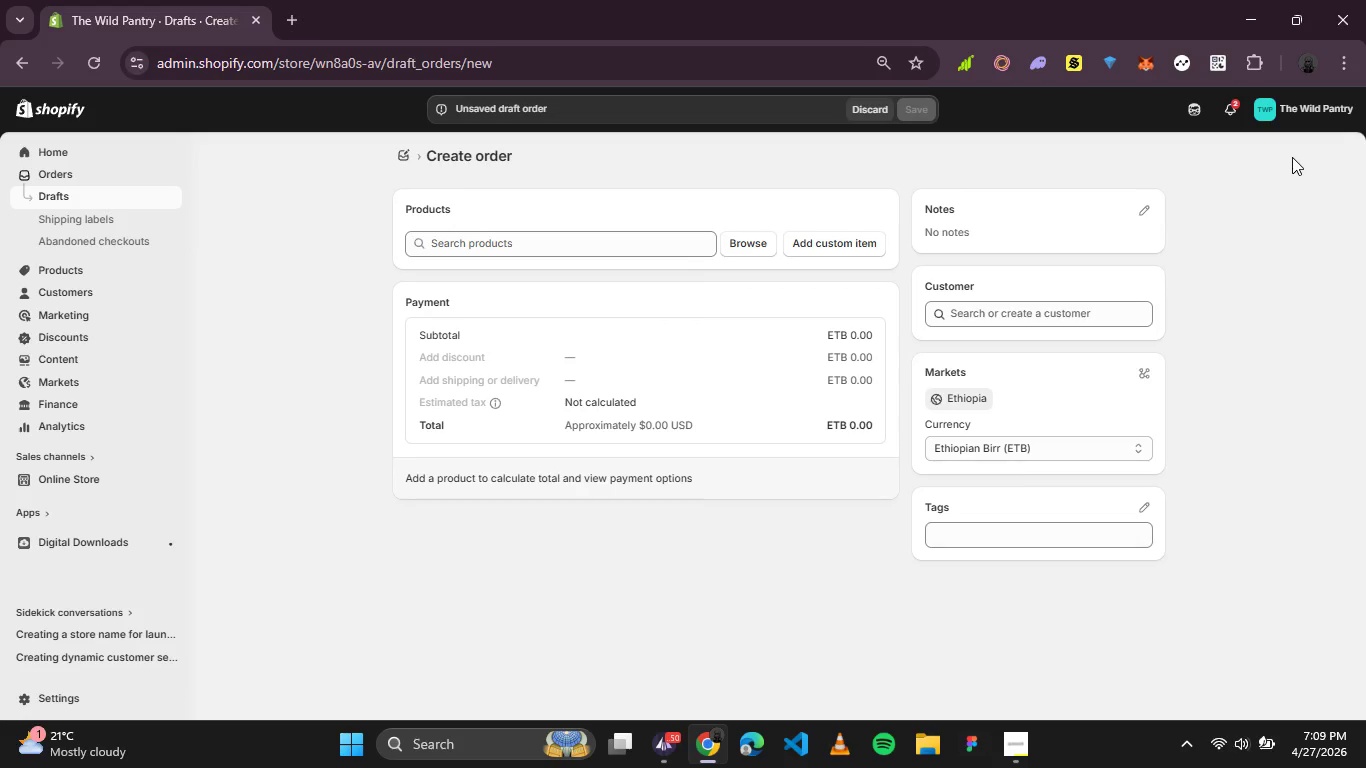 
left_click([739, 249])
 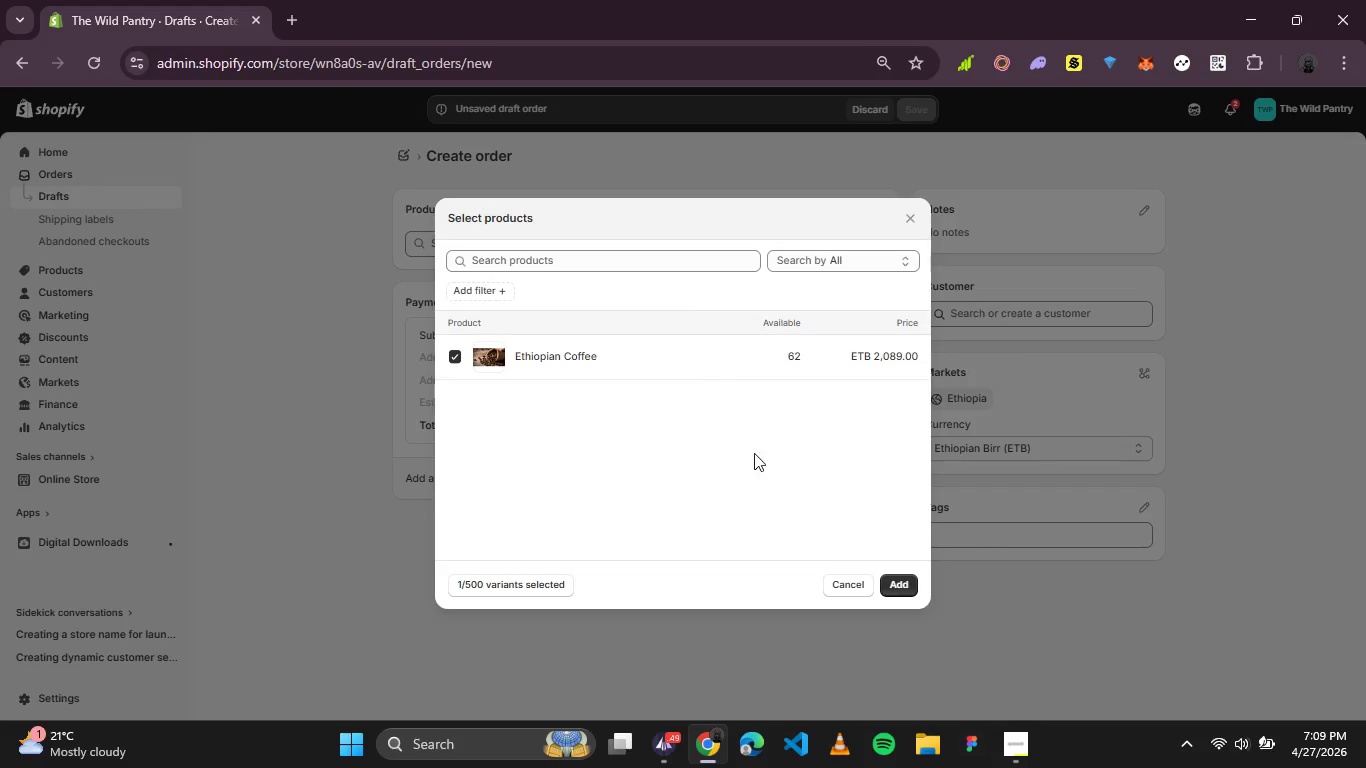 
left_click([901, 587])
 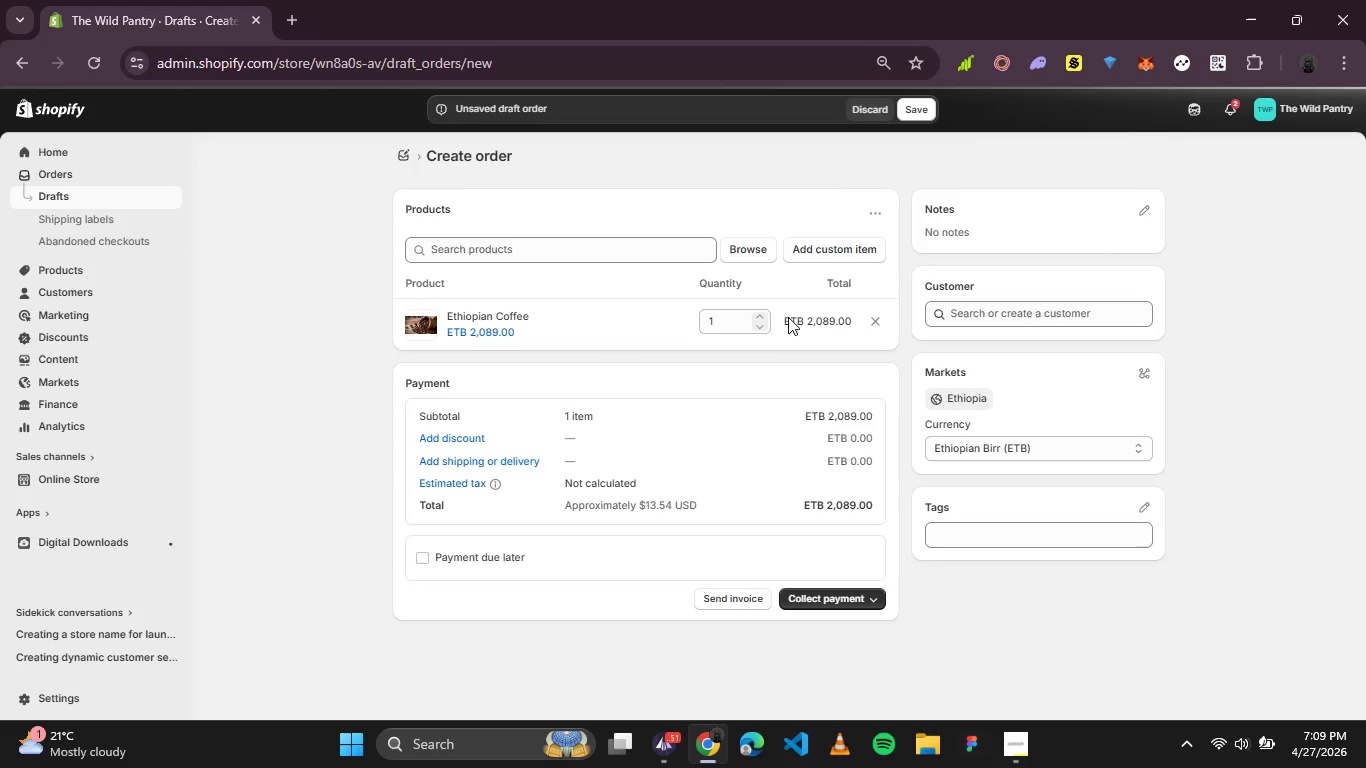 
left_click([760, 318])
 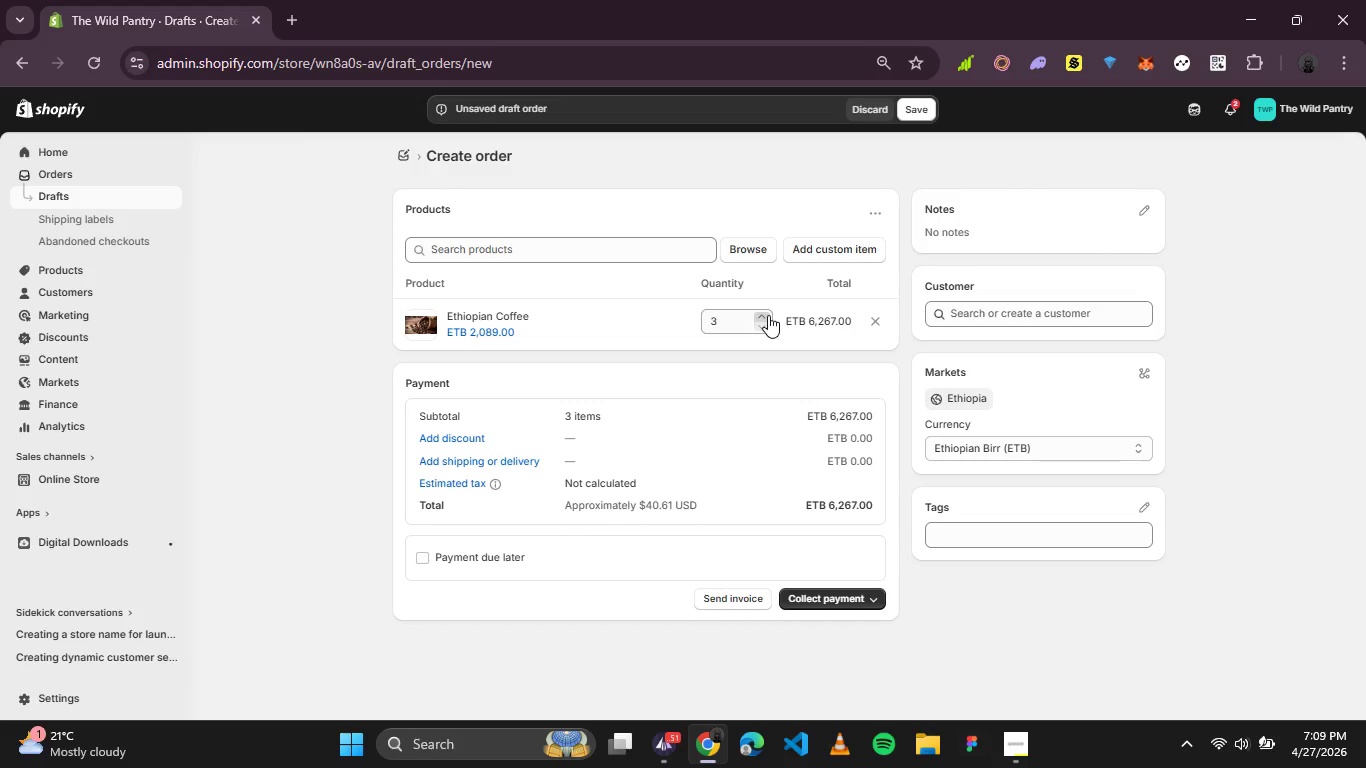 
wait(12.98)
 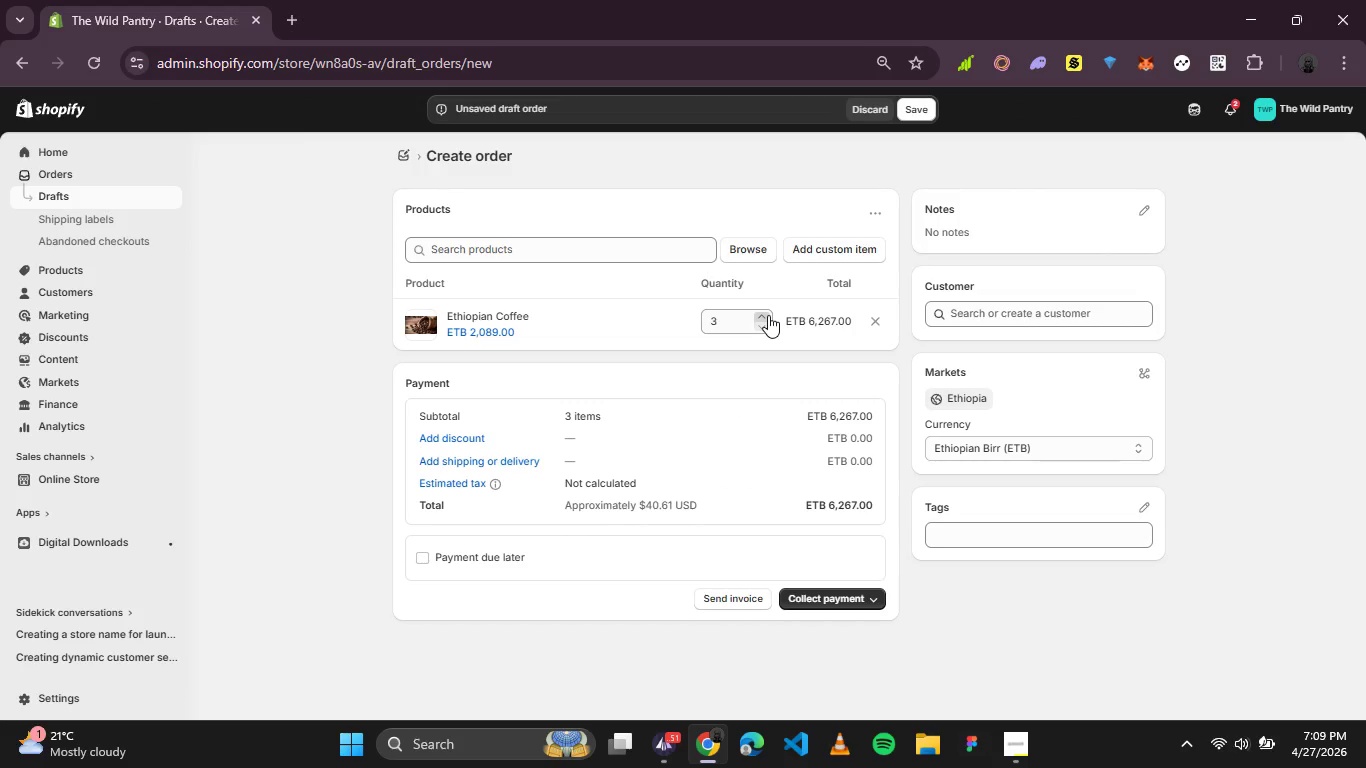 
left_click([1047, 314])
 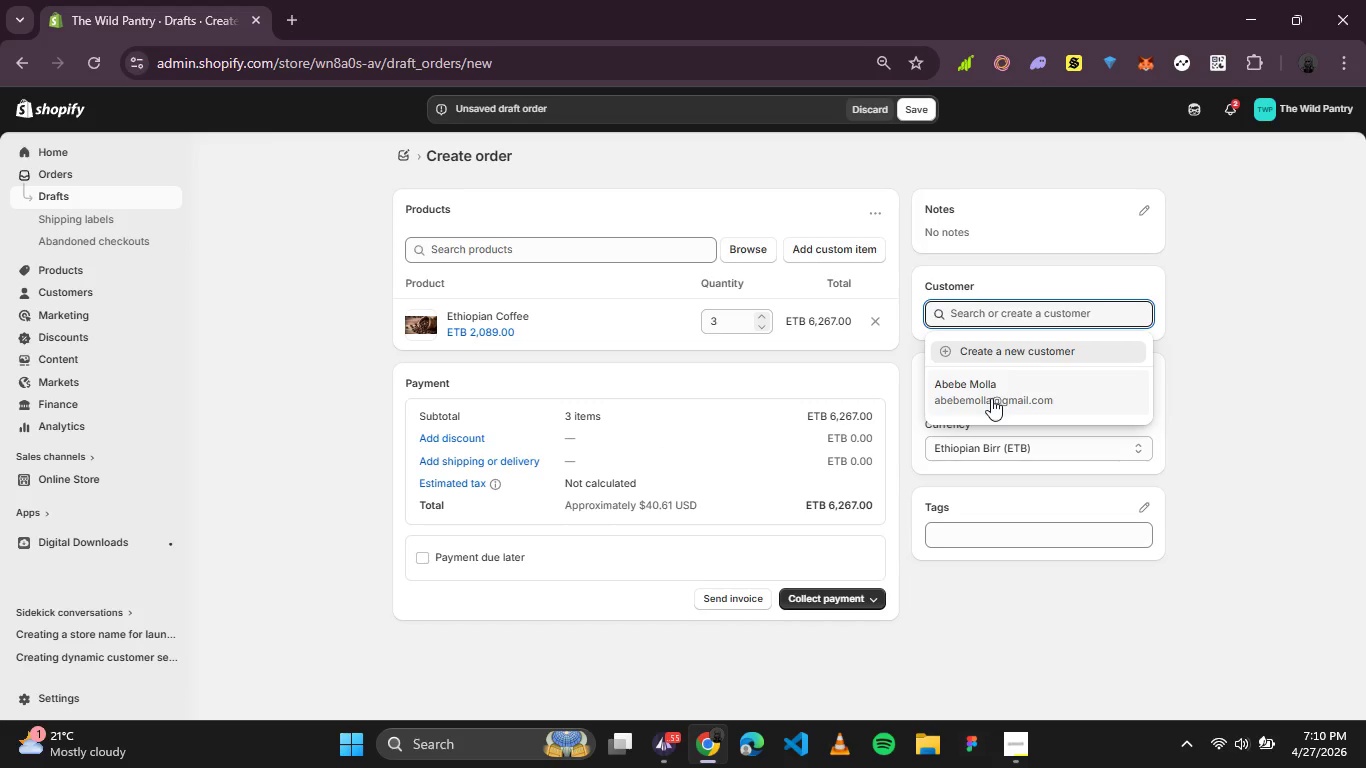 
left_click([1004, 349])
 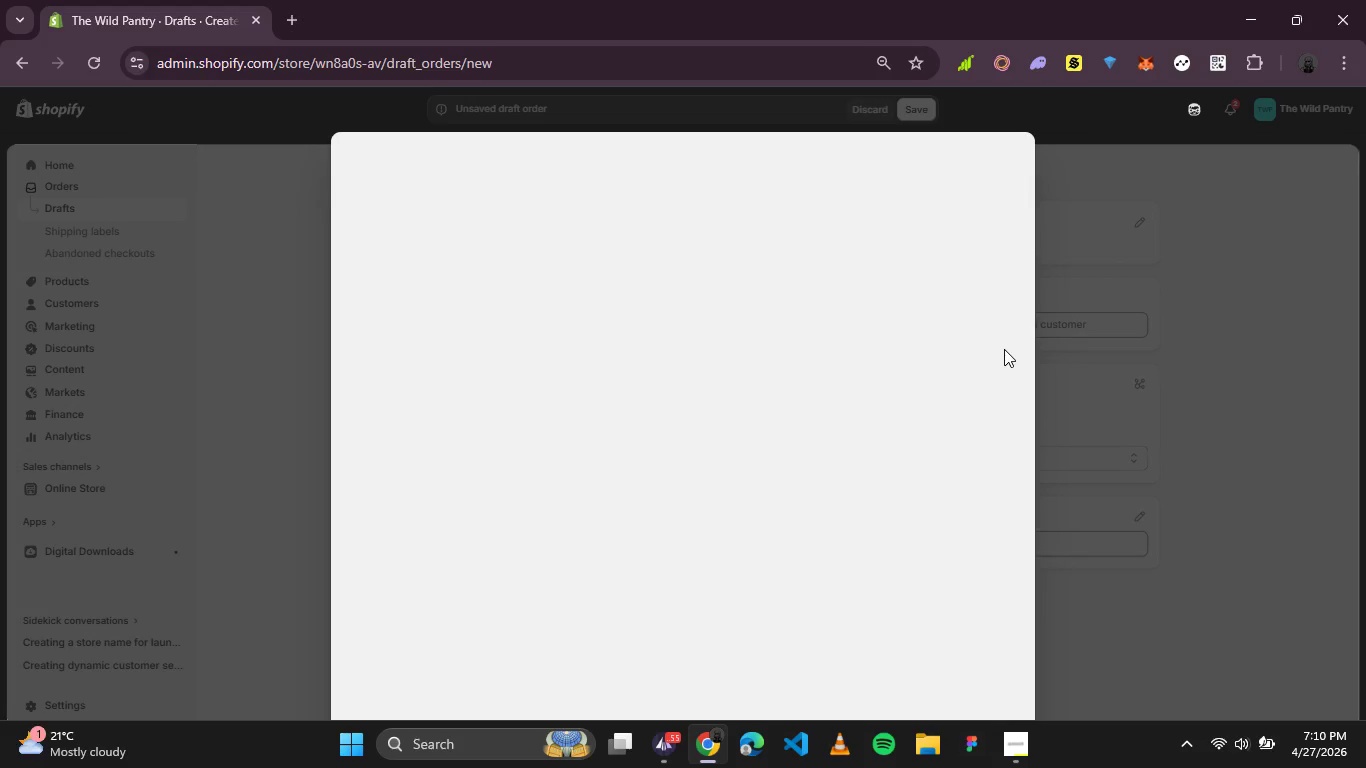 
wait(6.19)
 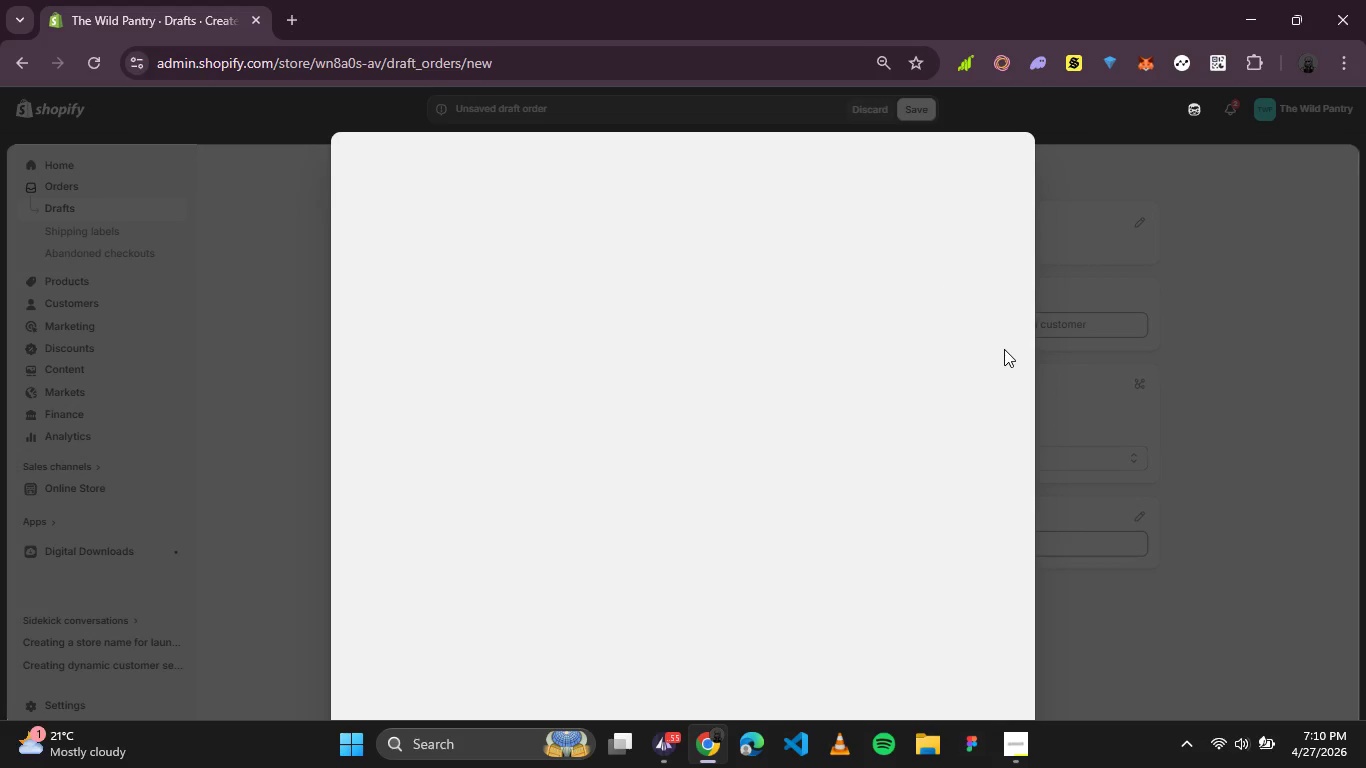 
left_click([429, 238])
 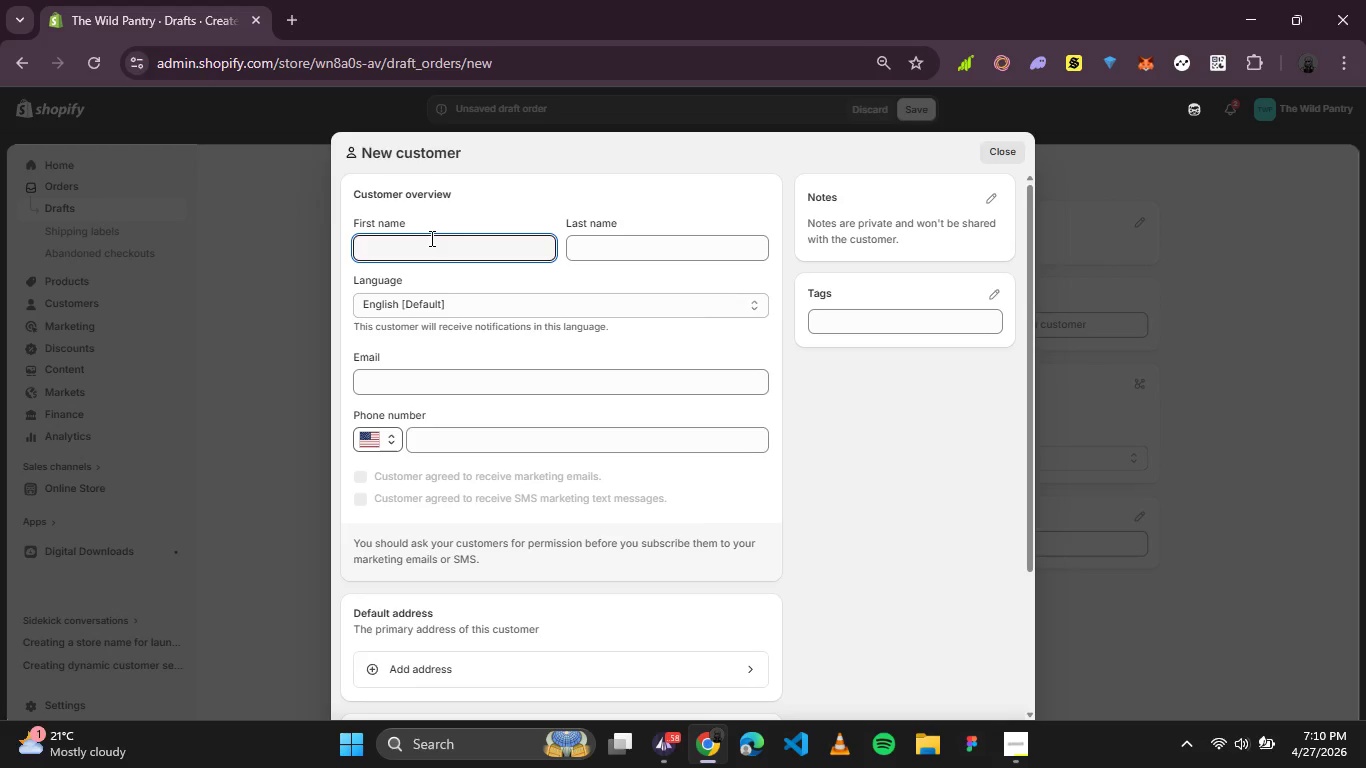 
key(CapsLock)
 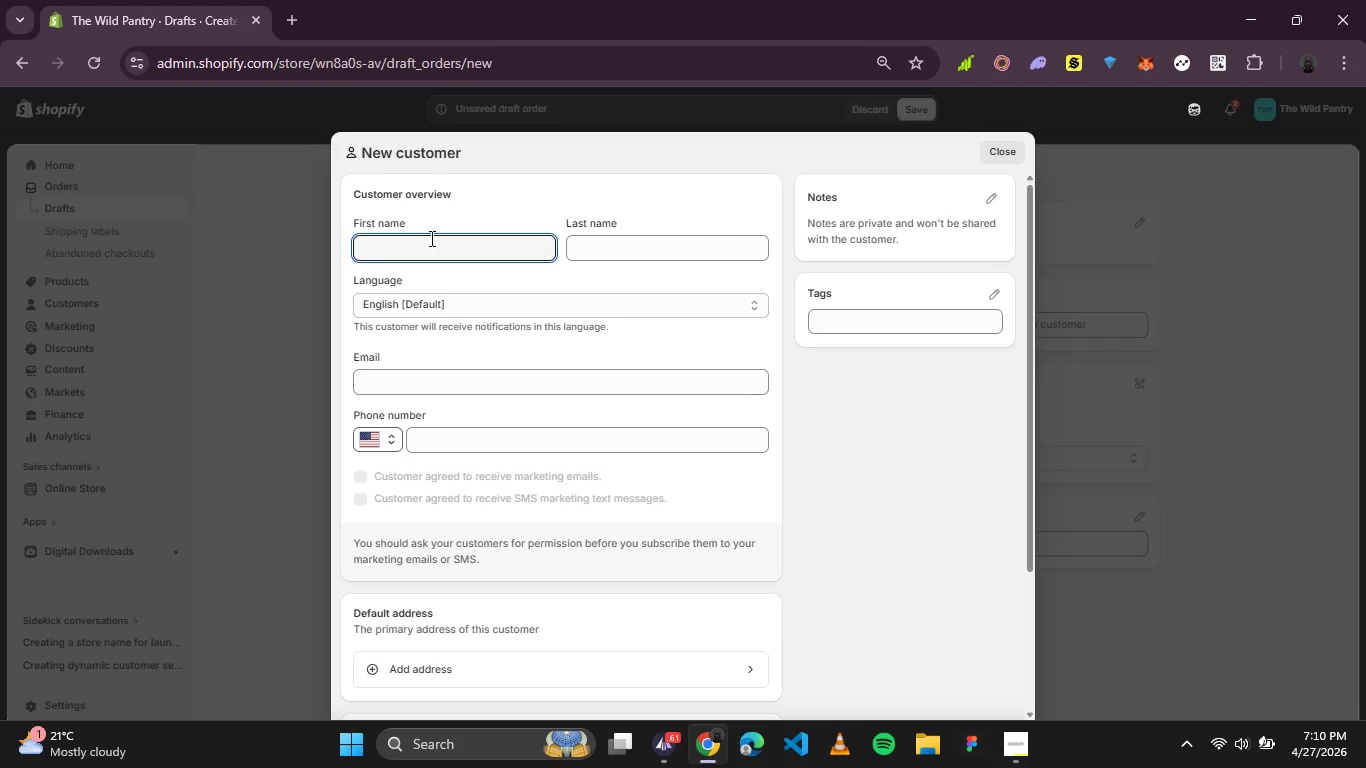 
type(Haymi)
key(Tab)
type(Kalu)
 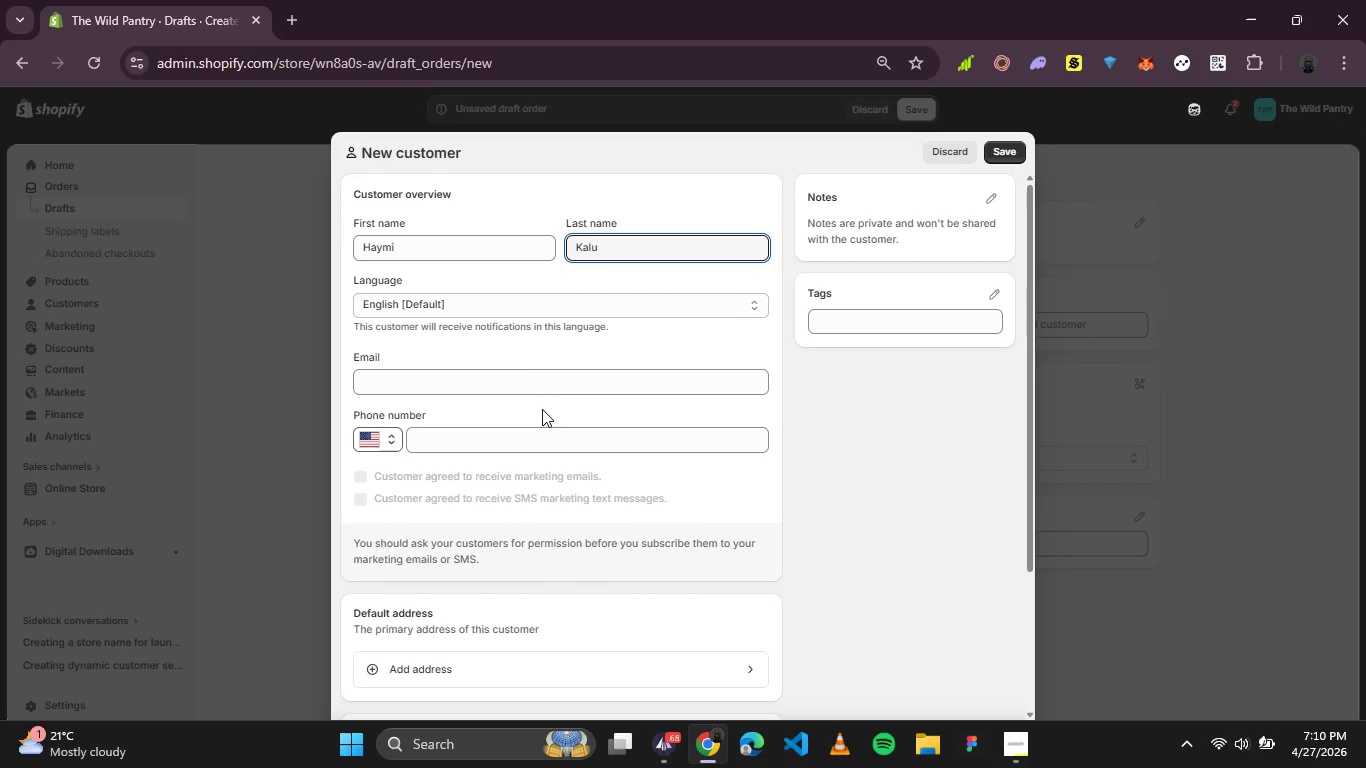 
left_click([523, 380])
 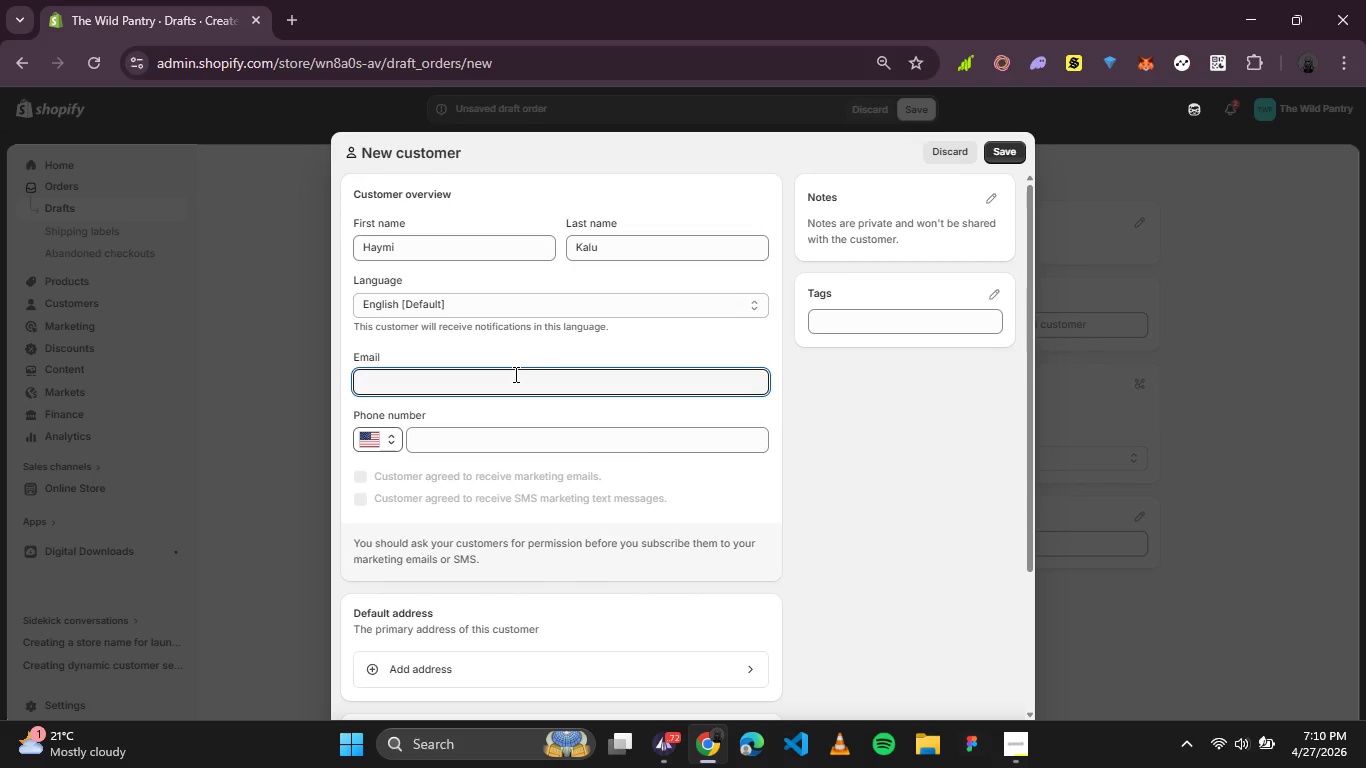 
type(haymikalu2gmail.com)
 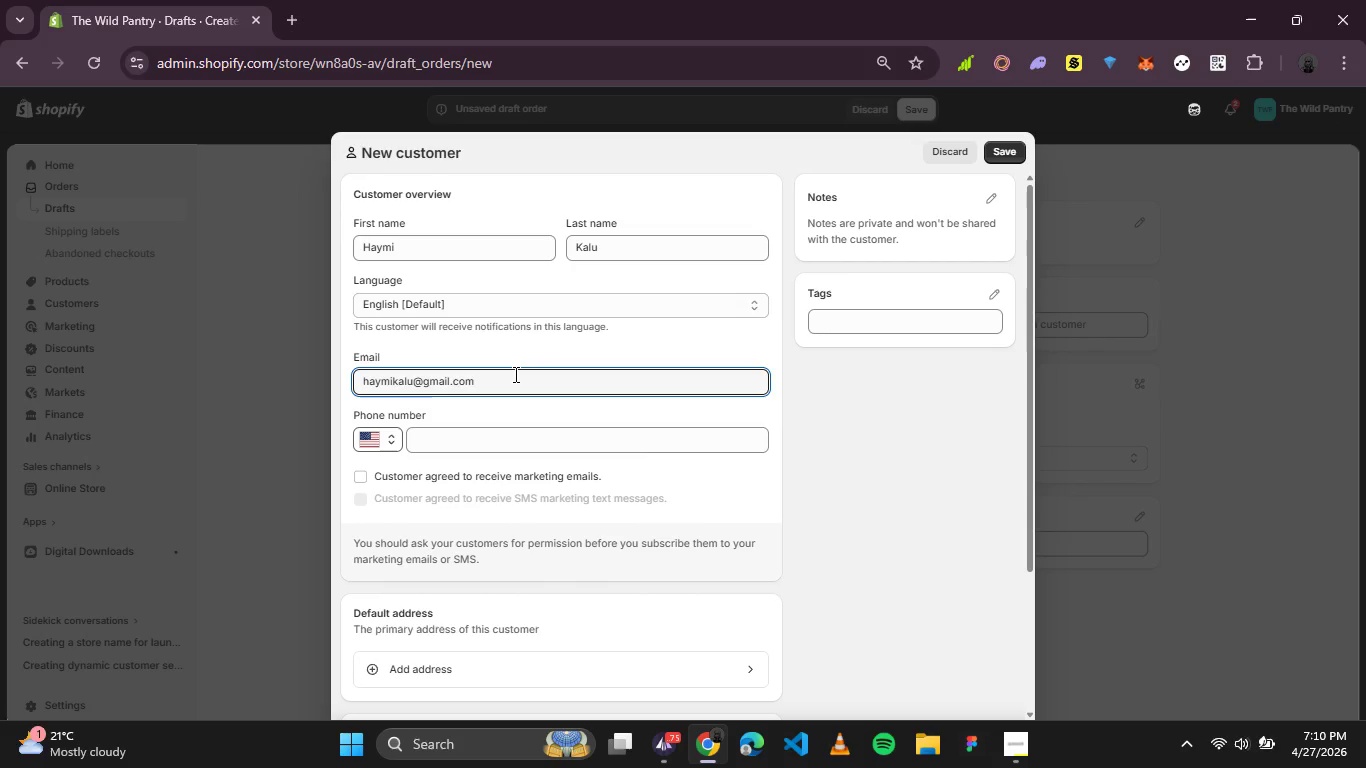 
scroll: coordinate [588, 437], scroll_direction: down, amount: 1.0
 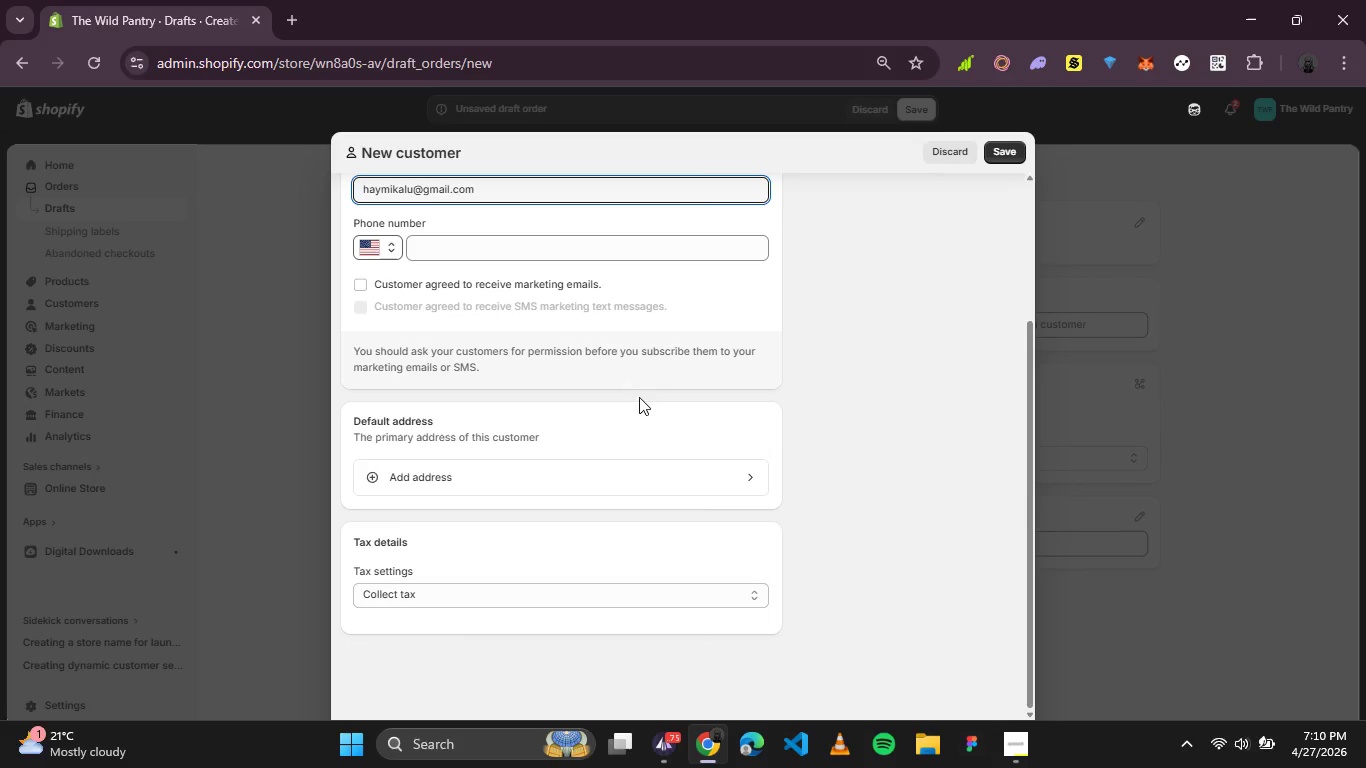 
scroll: coordinate [660, 378], scroll_direction: up, amount: 4.0
 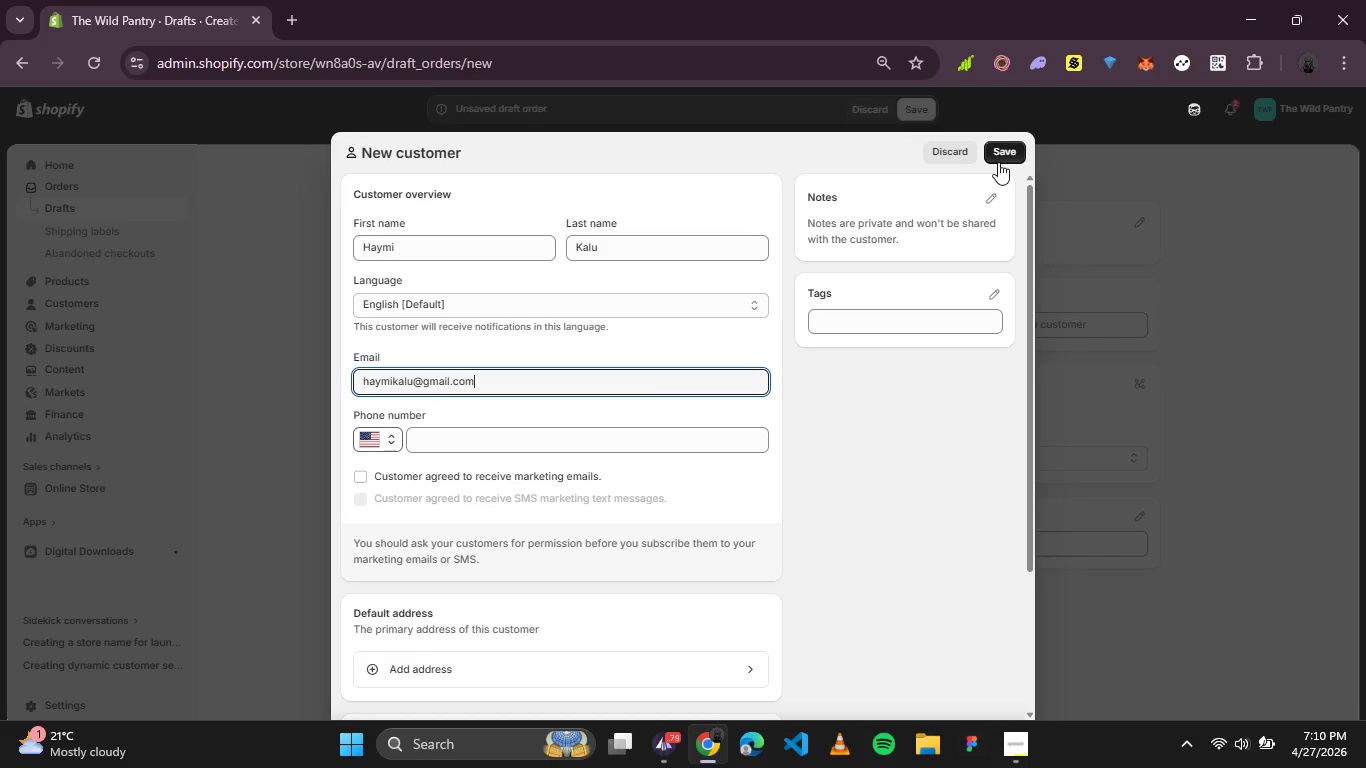 
left_click([1007, 153])
 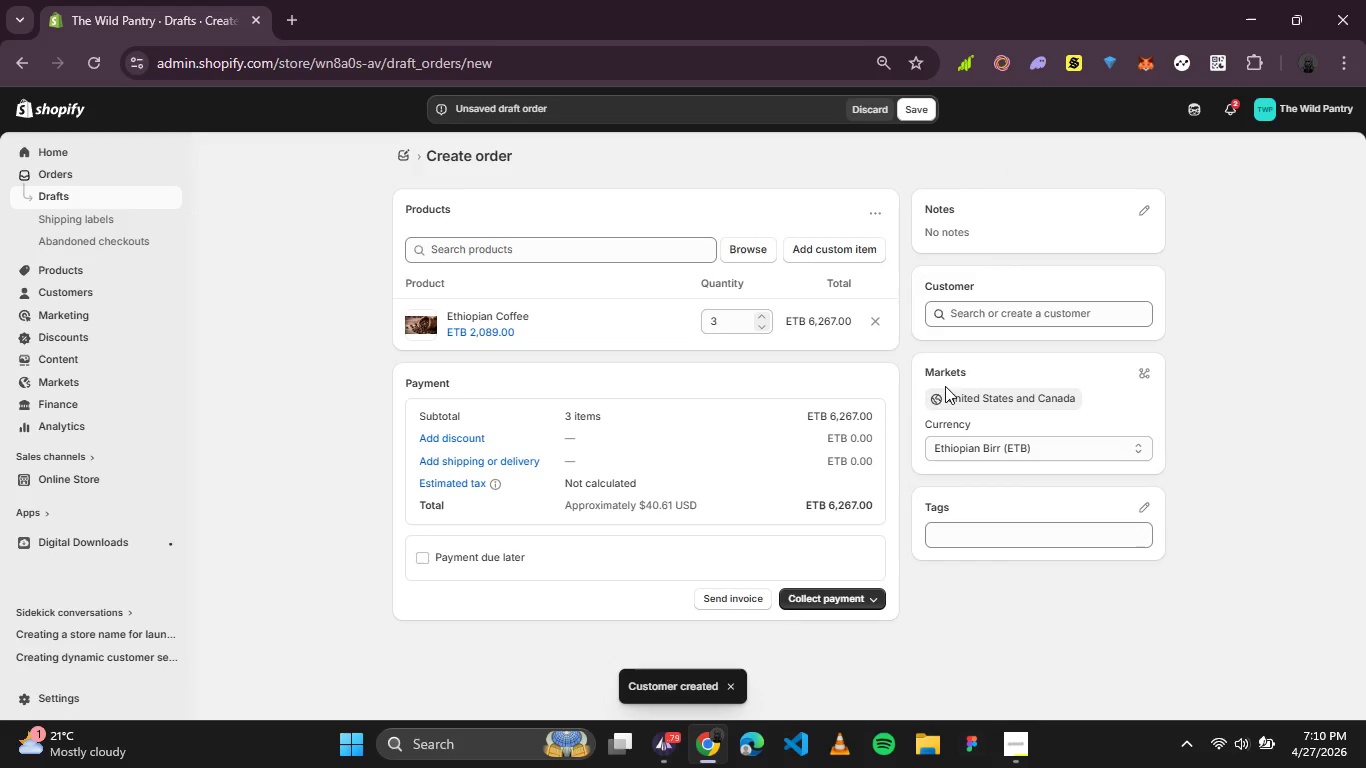 
mouse_move([1052, 342])
 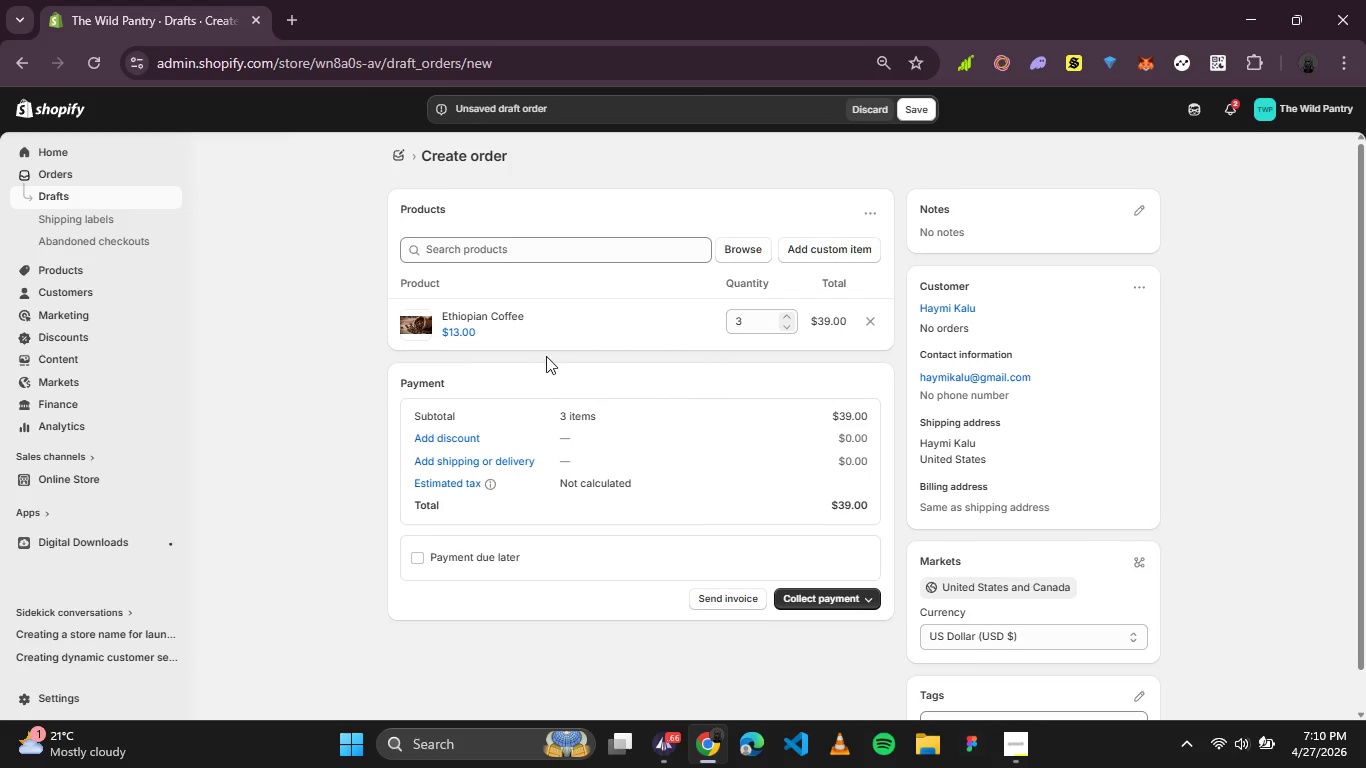 
scroll: coordinate [538, 345], scroll_direction: down, amount: 3.0
 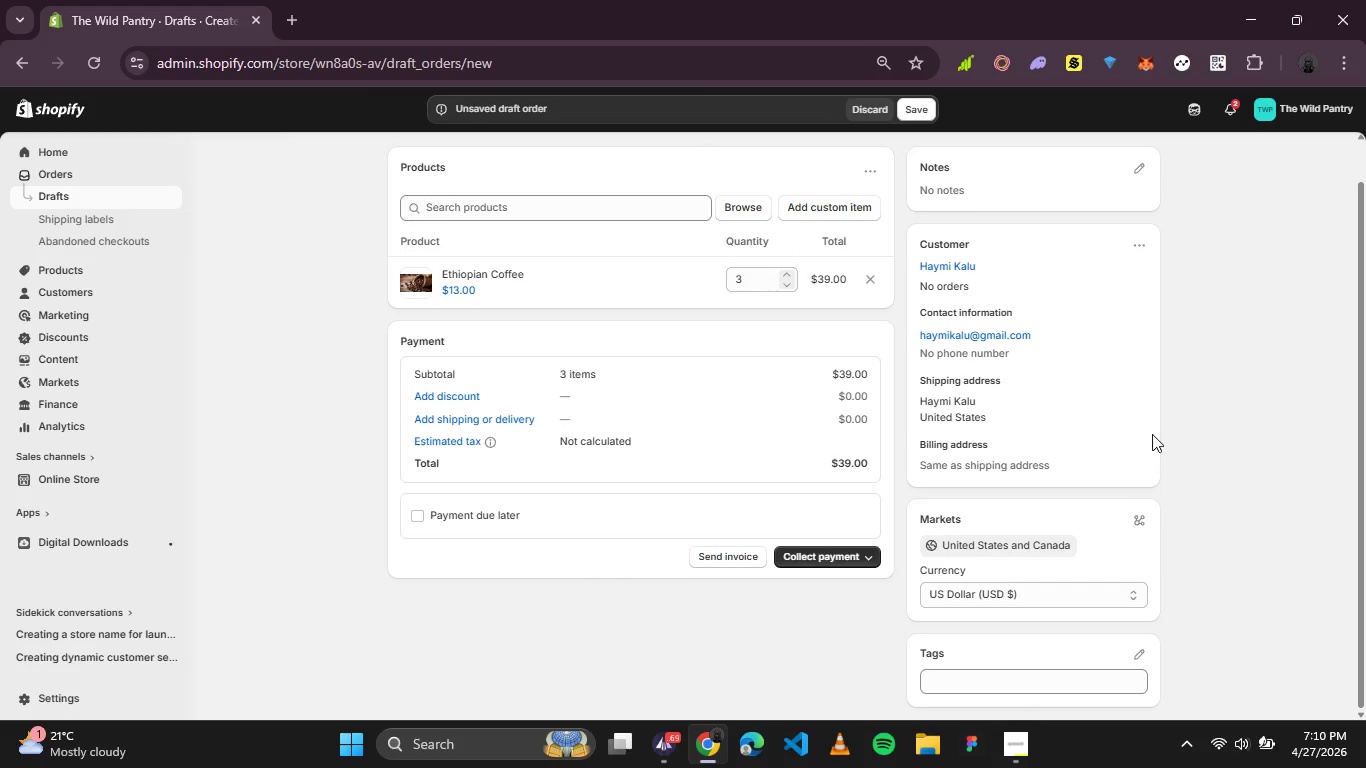 
scroll: coordinate [1152, 434], scroll_direction: up, amount: 4.0
 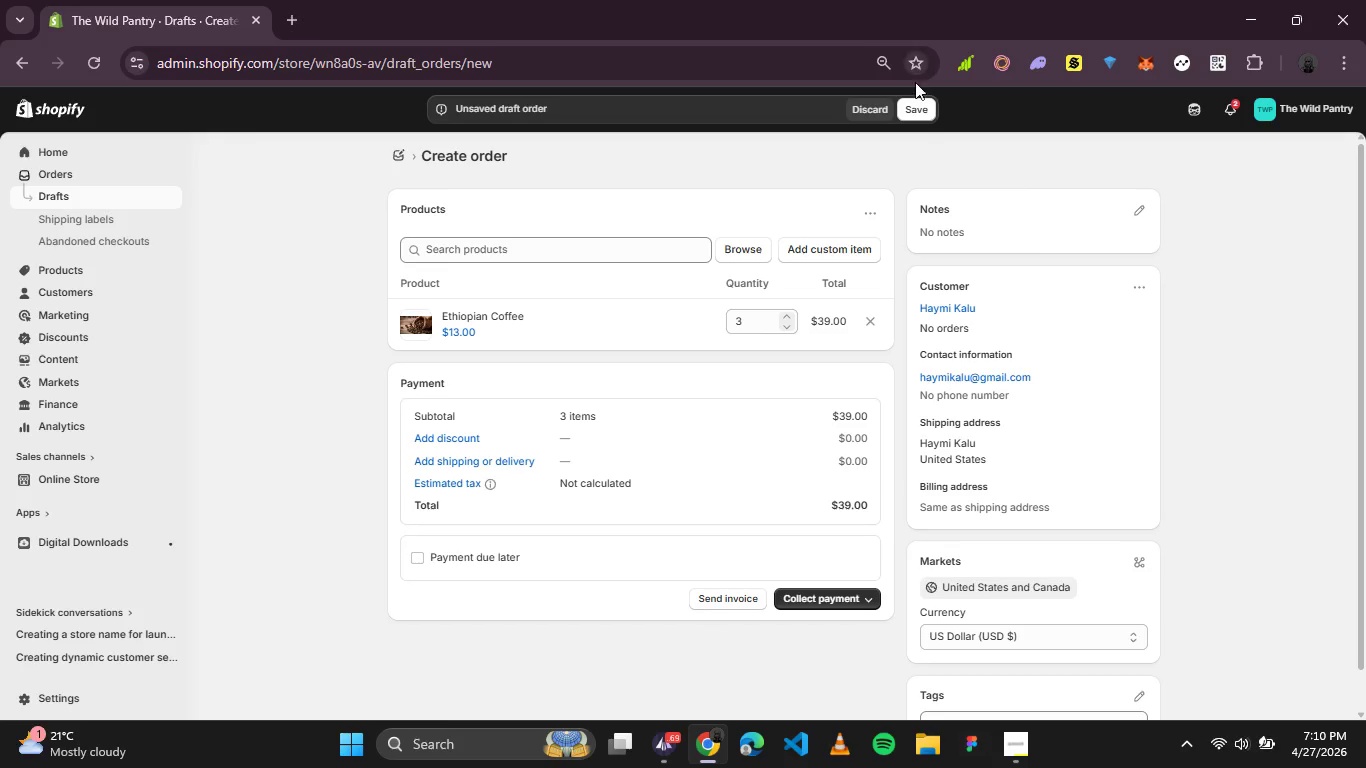 
left_click([913, 109])
 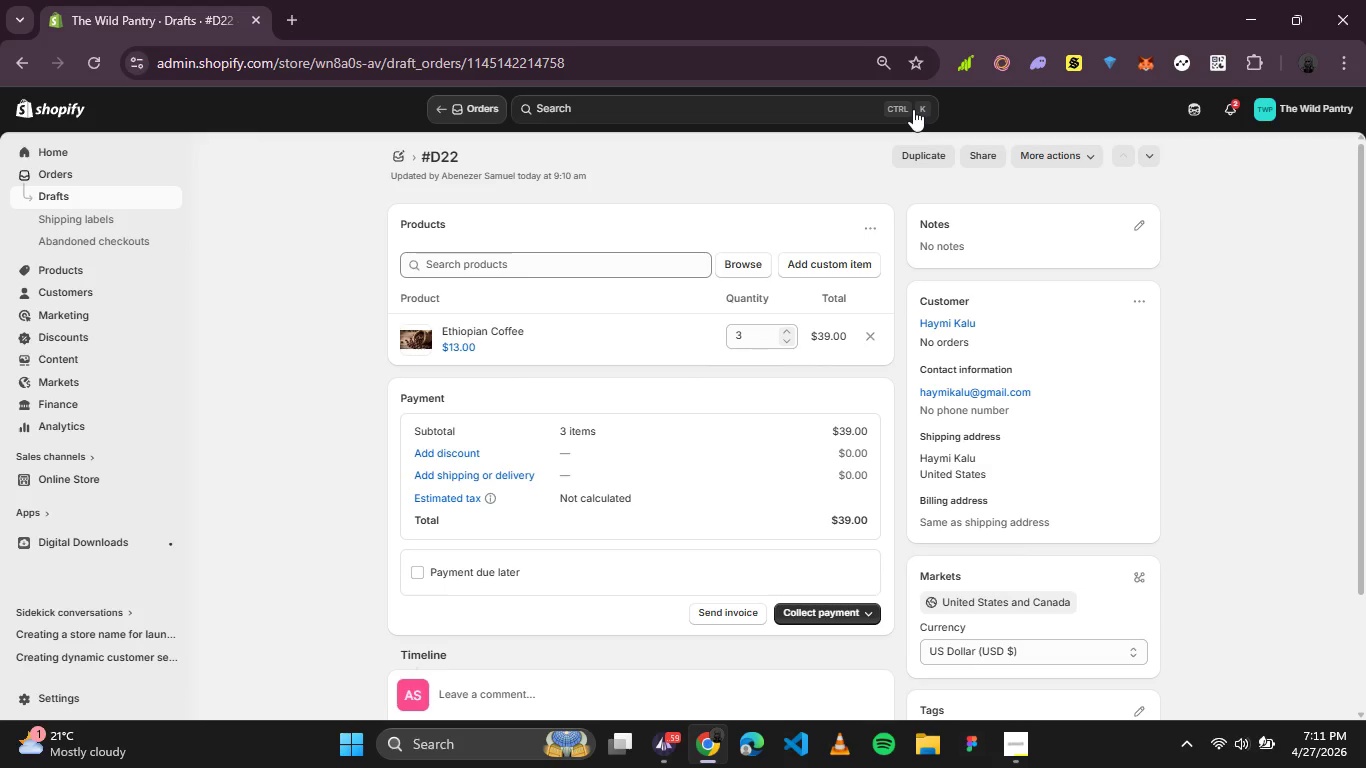 
wait(23.64)
 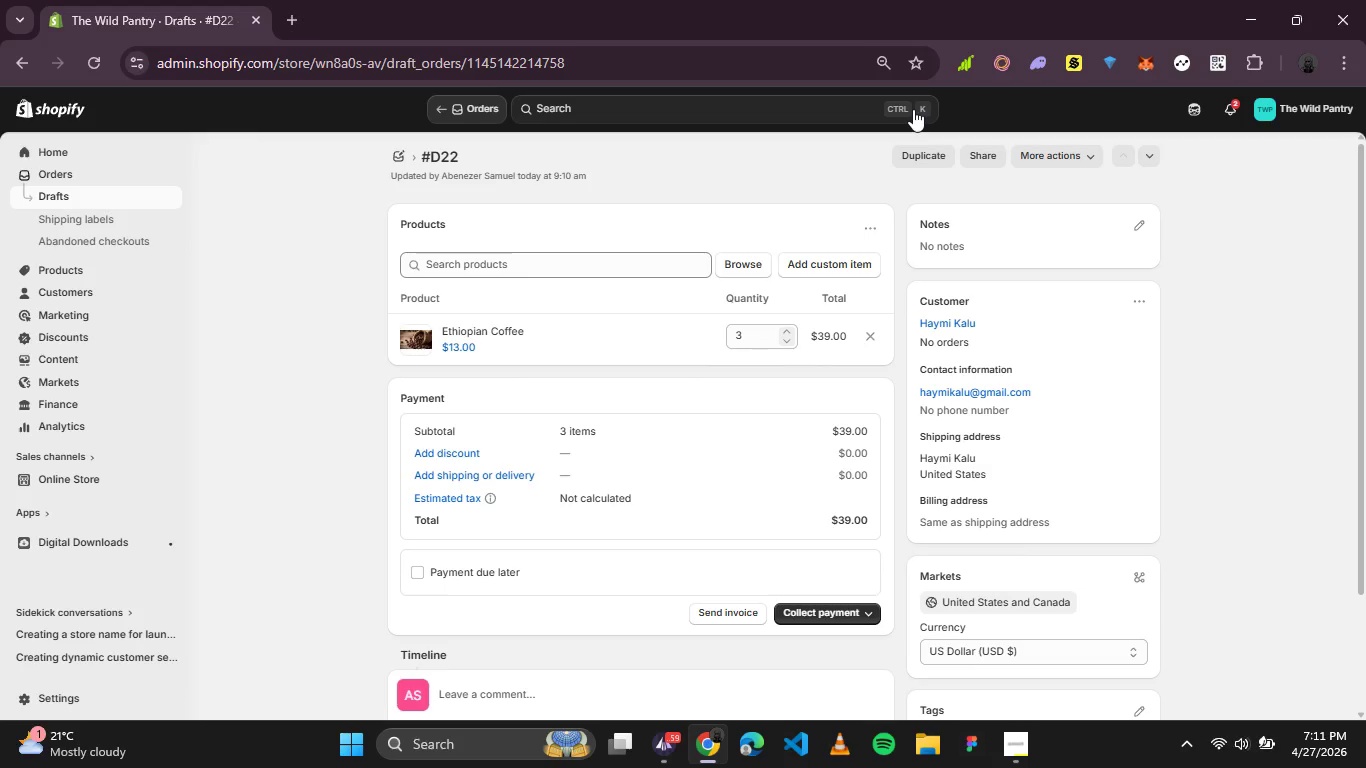 
left_click([472, 112])
 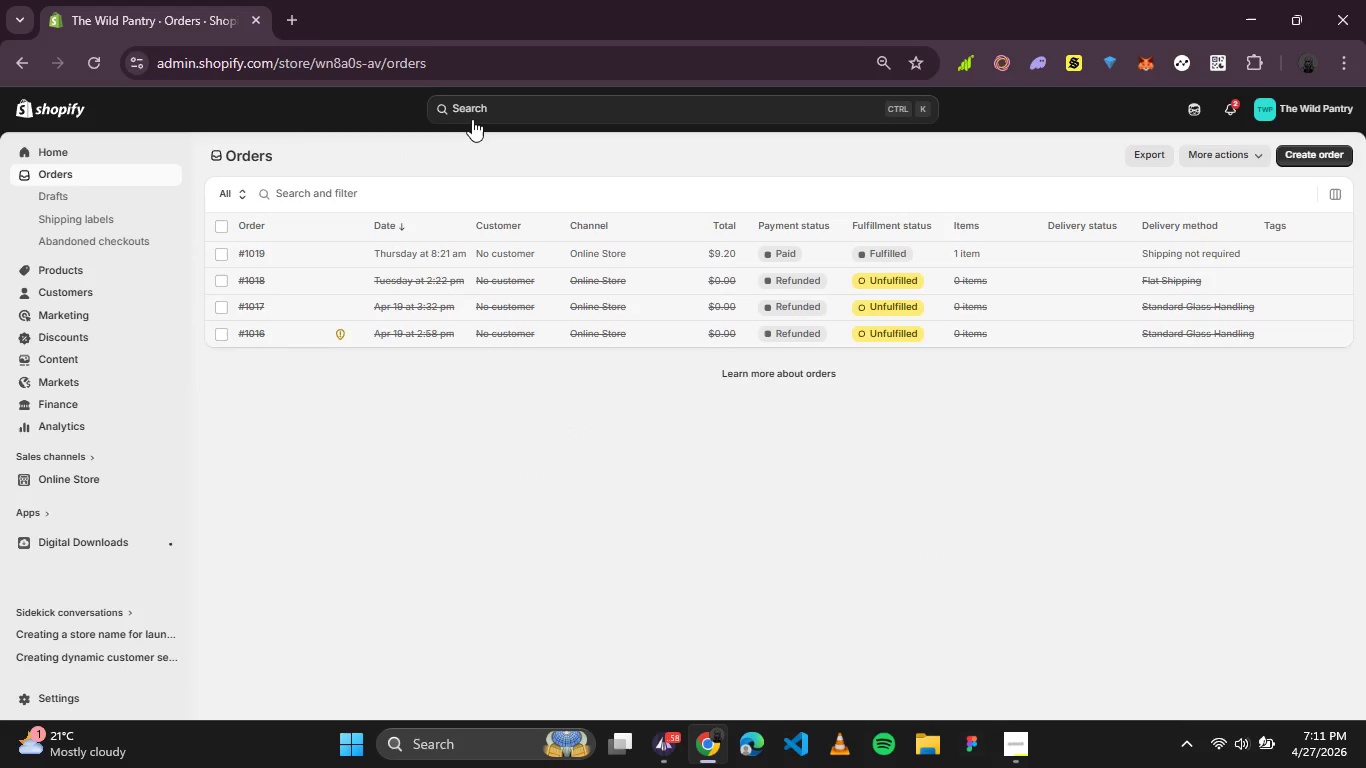 
wait(8.86)
 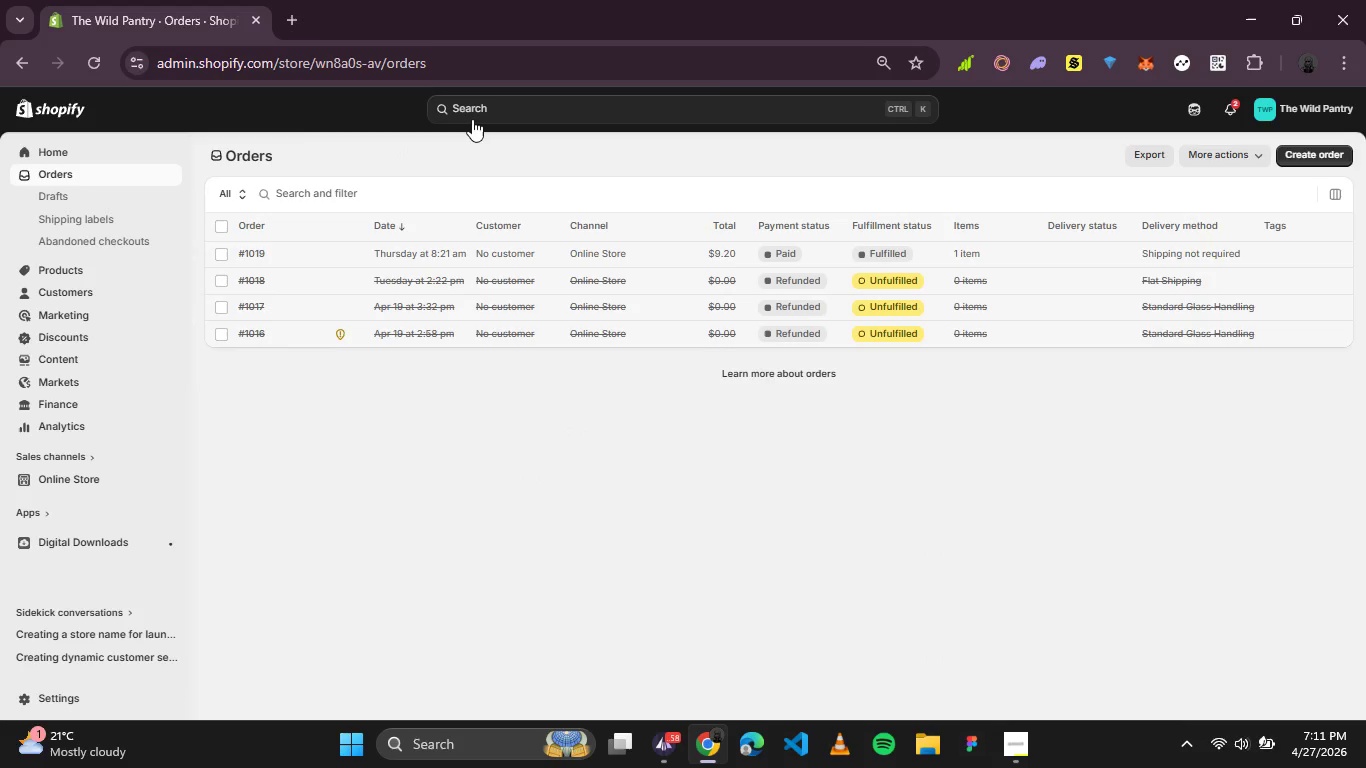 
left_click([1310, 159])
 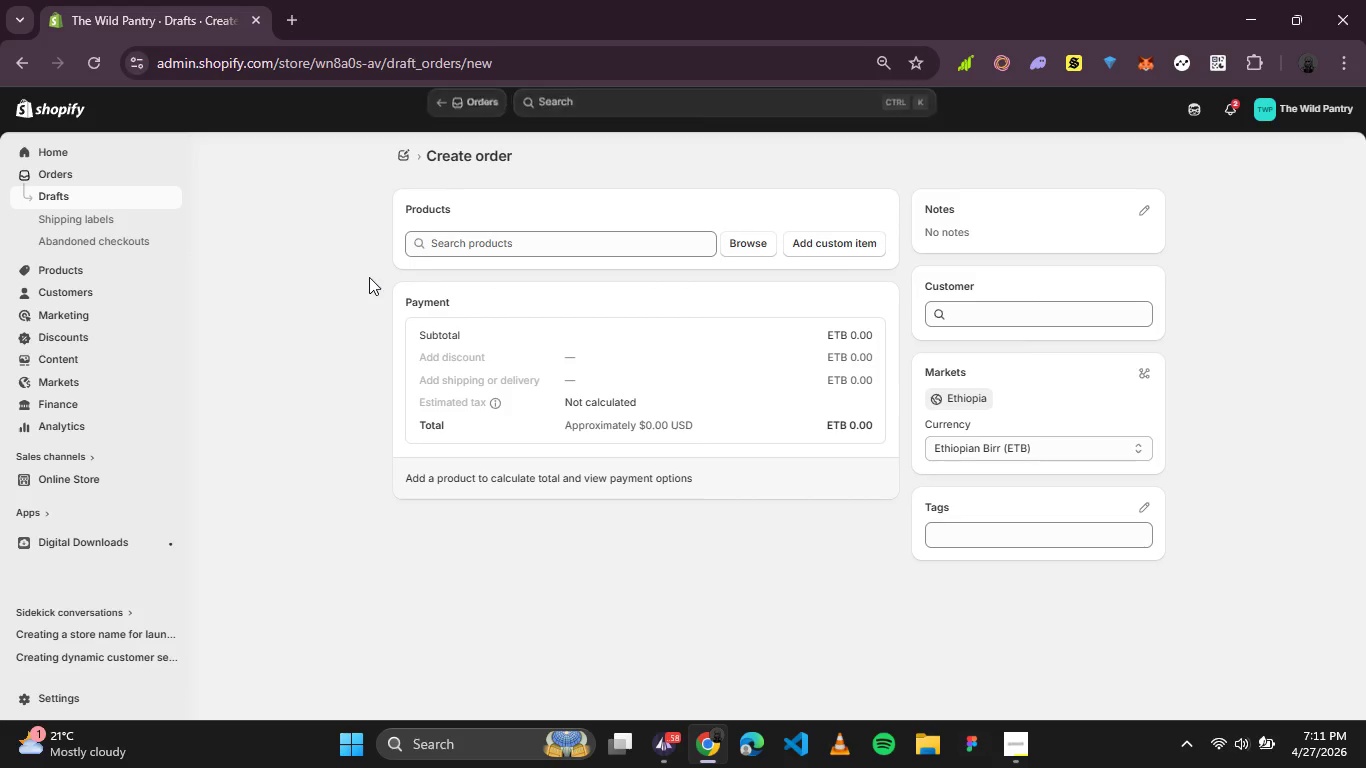 
left_click([744, 252])
 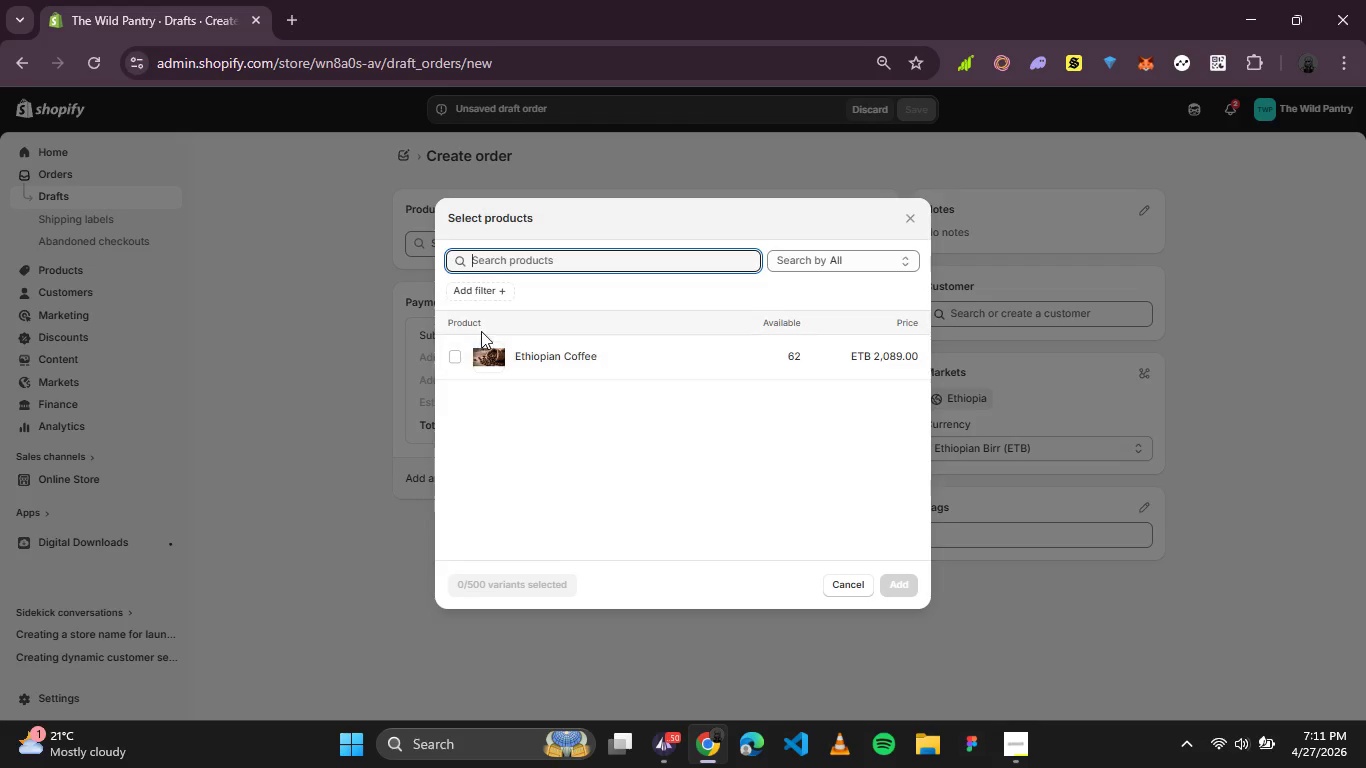 
left_click([456, 354])
 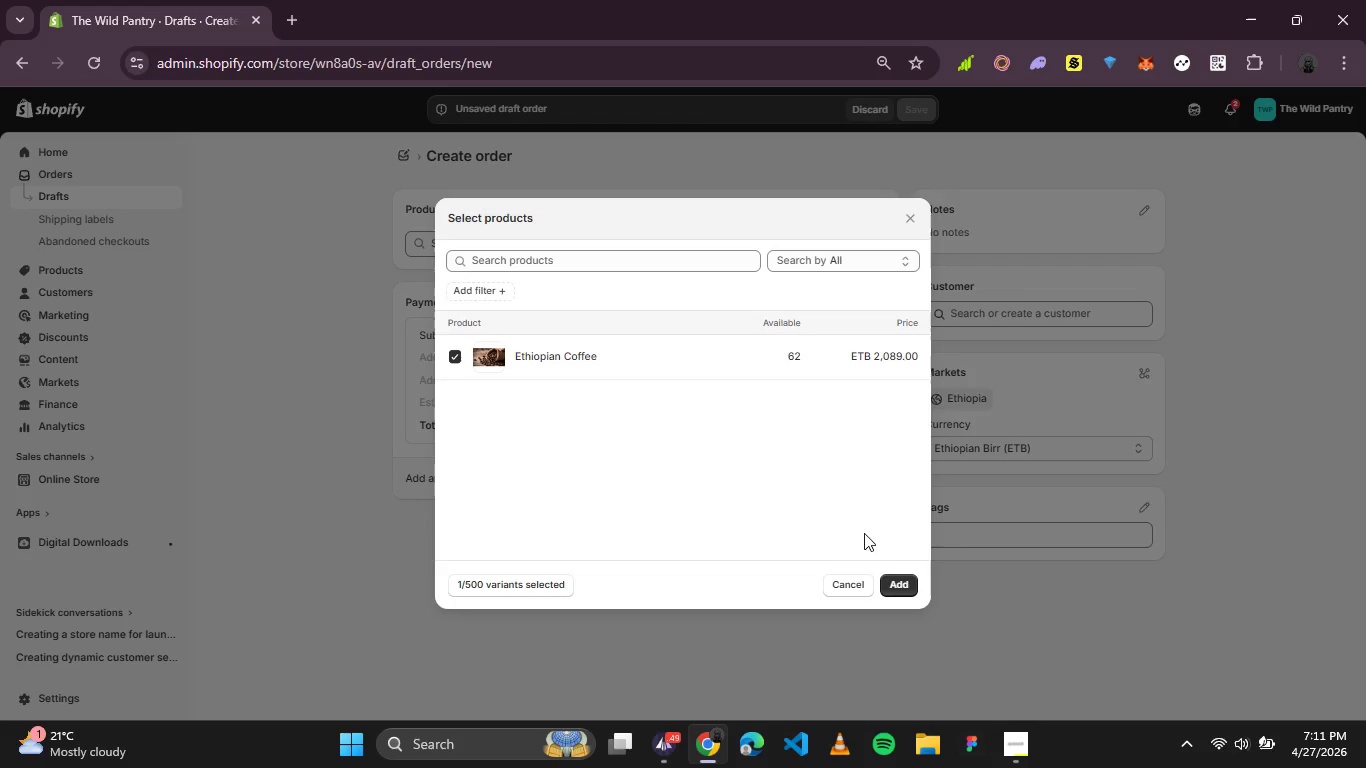 
left_click([897, 581])
 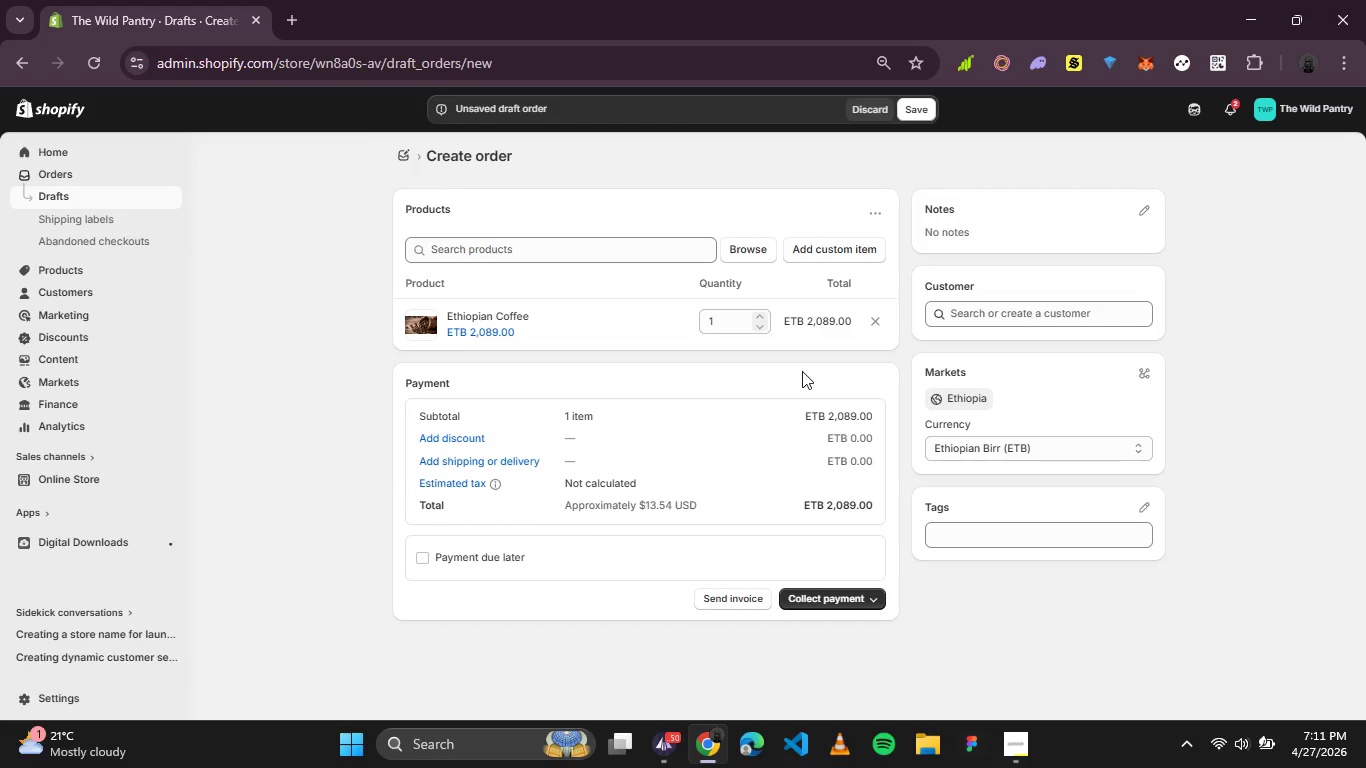 
wait(10.83)
 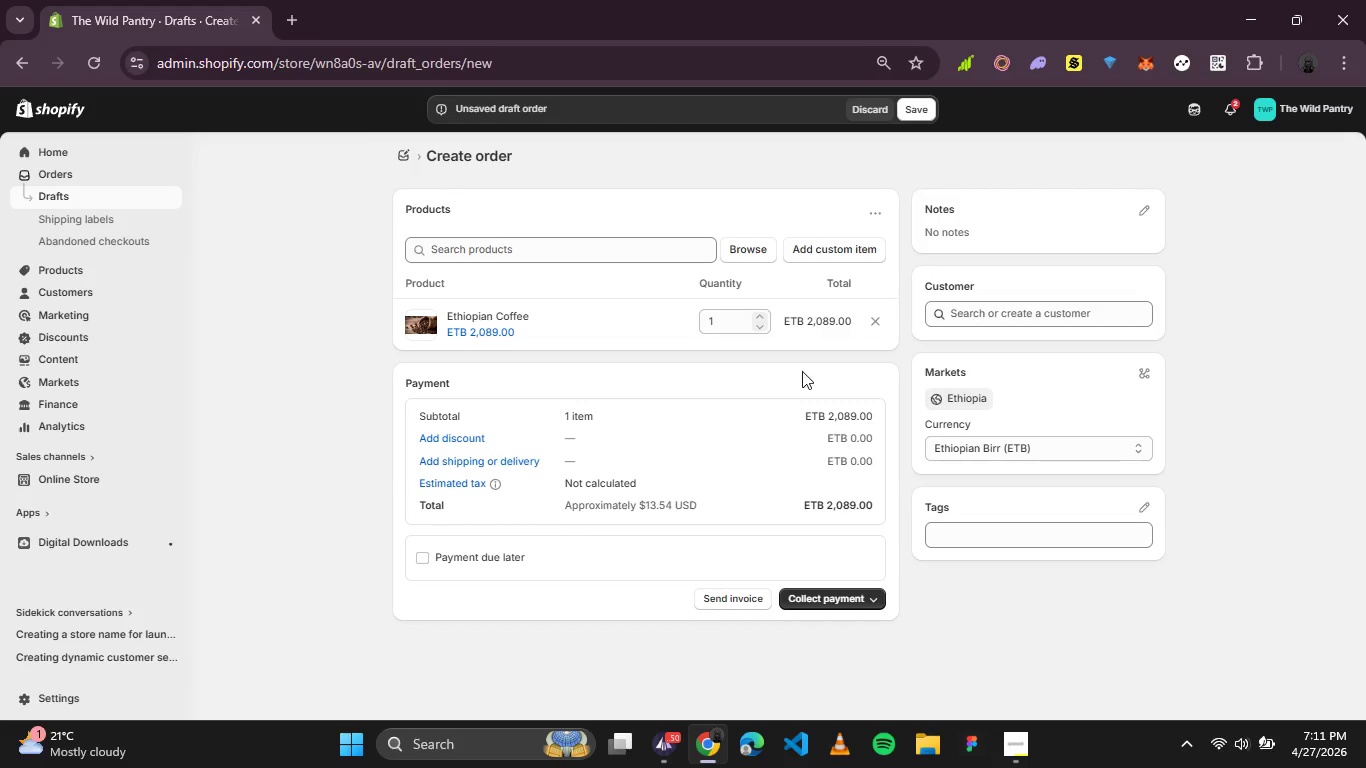 
left_click([759, 317])
 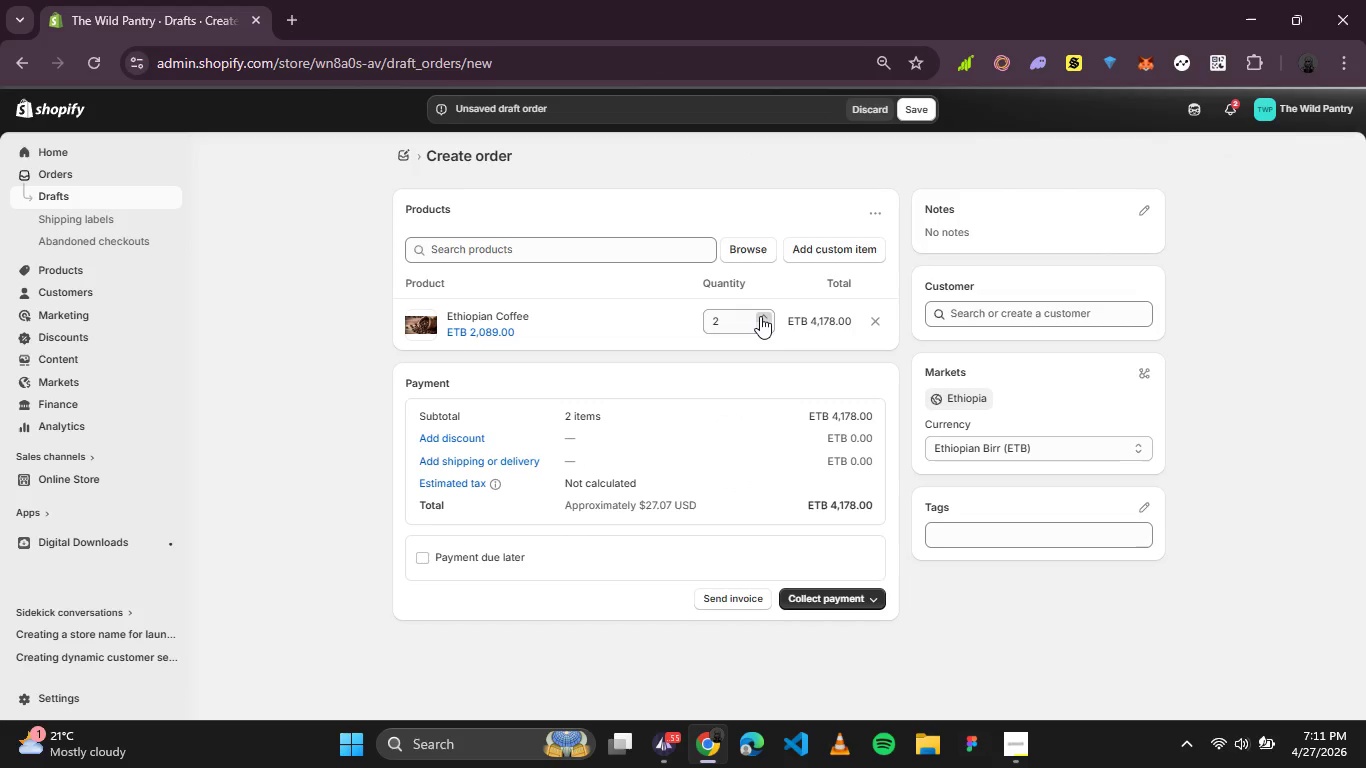 
double_click([760, 316])
 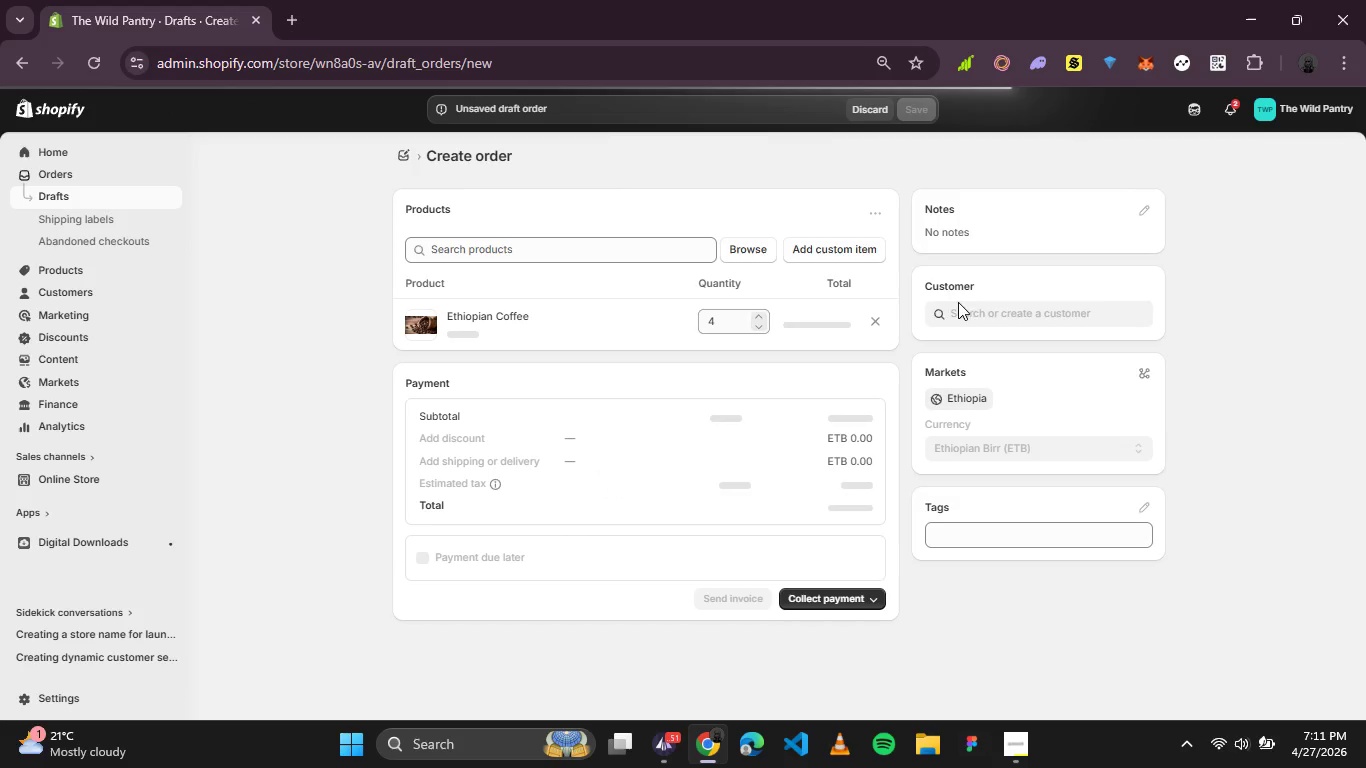 
left_click([1027, 315])
 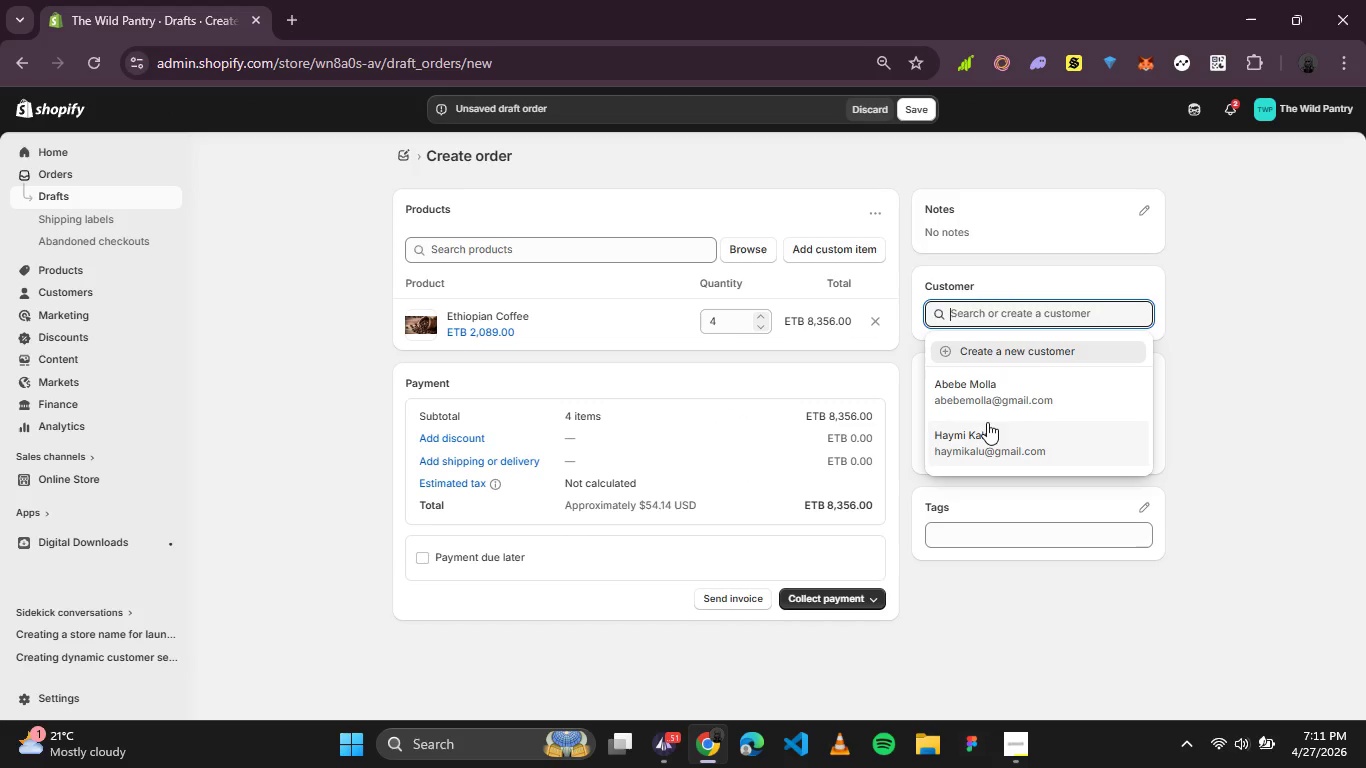 
left_click([997, 384])
 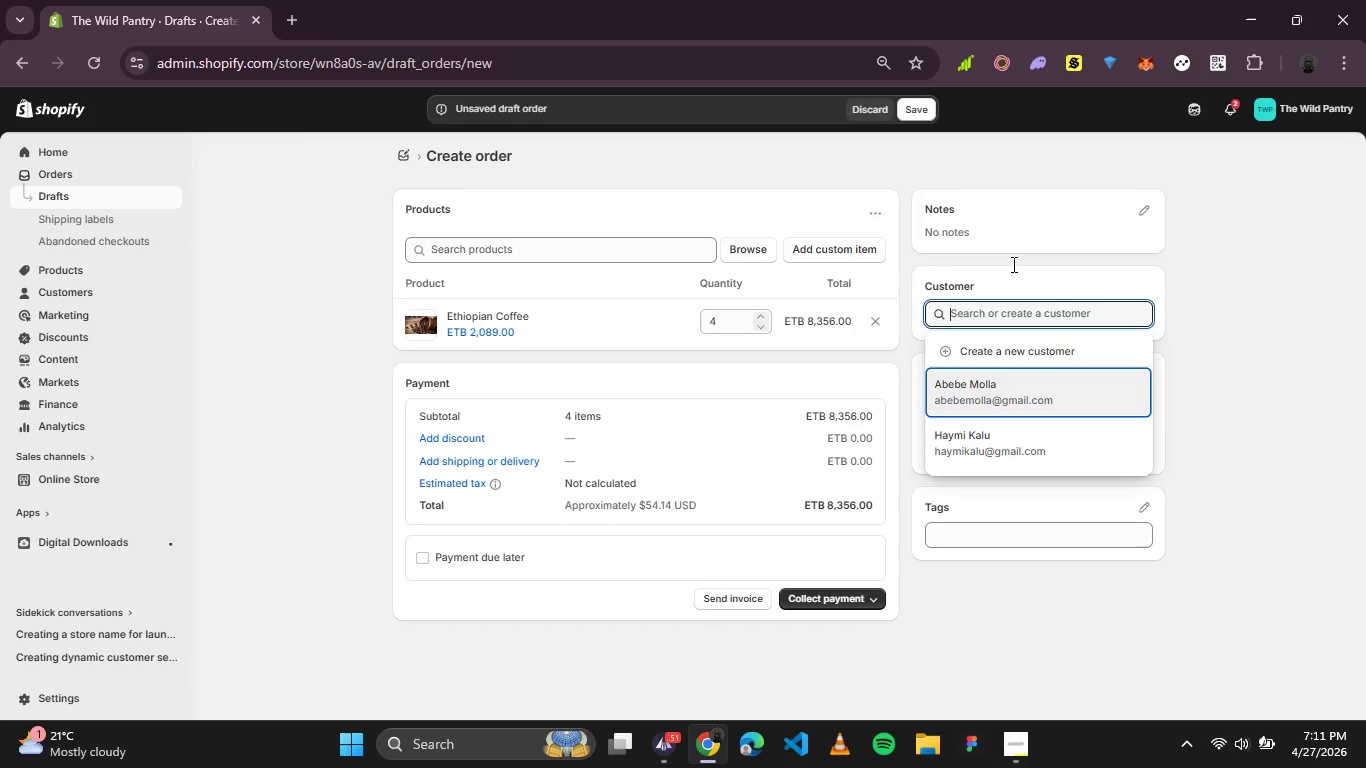 
wait(5.22)
 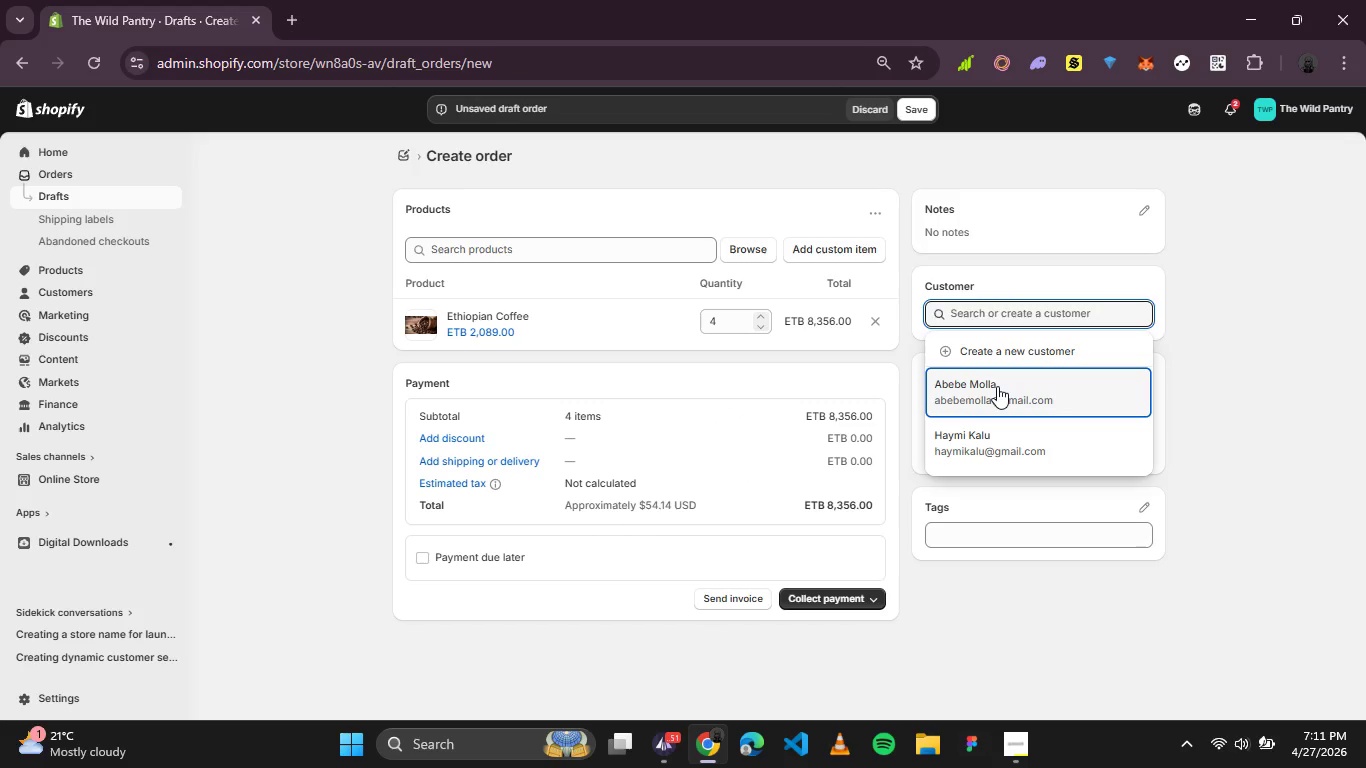 
left_click([1006, 386])
 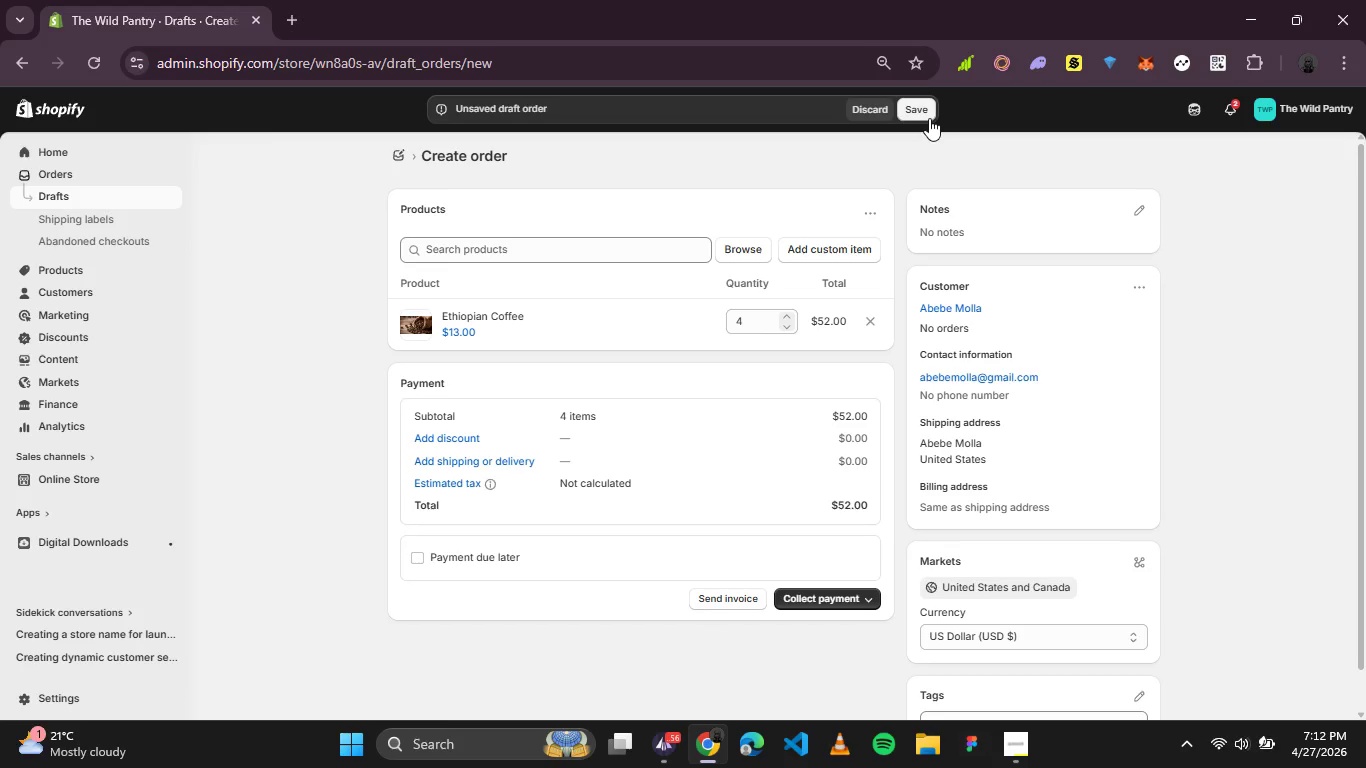 
wait(16.75)
 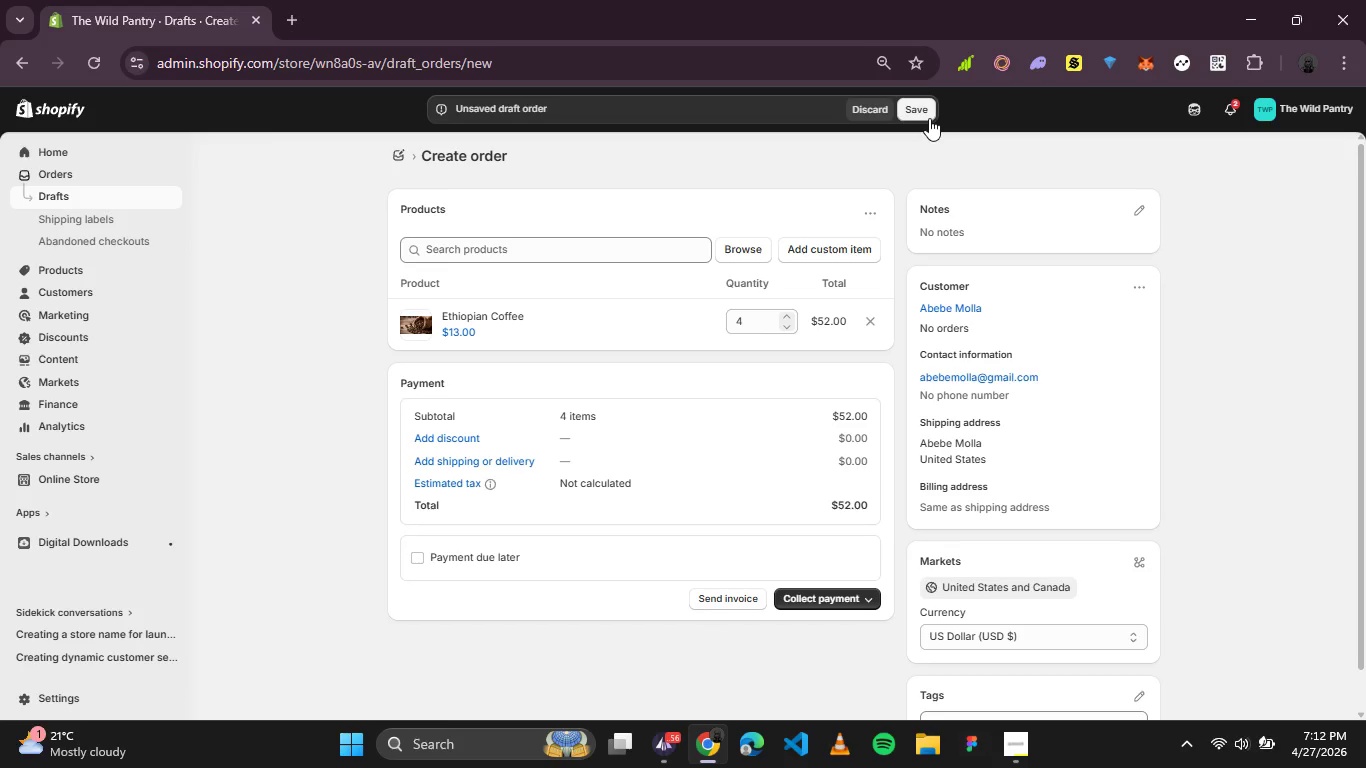 
left_click([925, 113])
 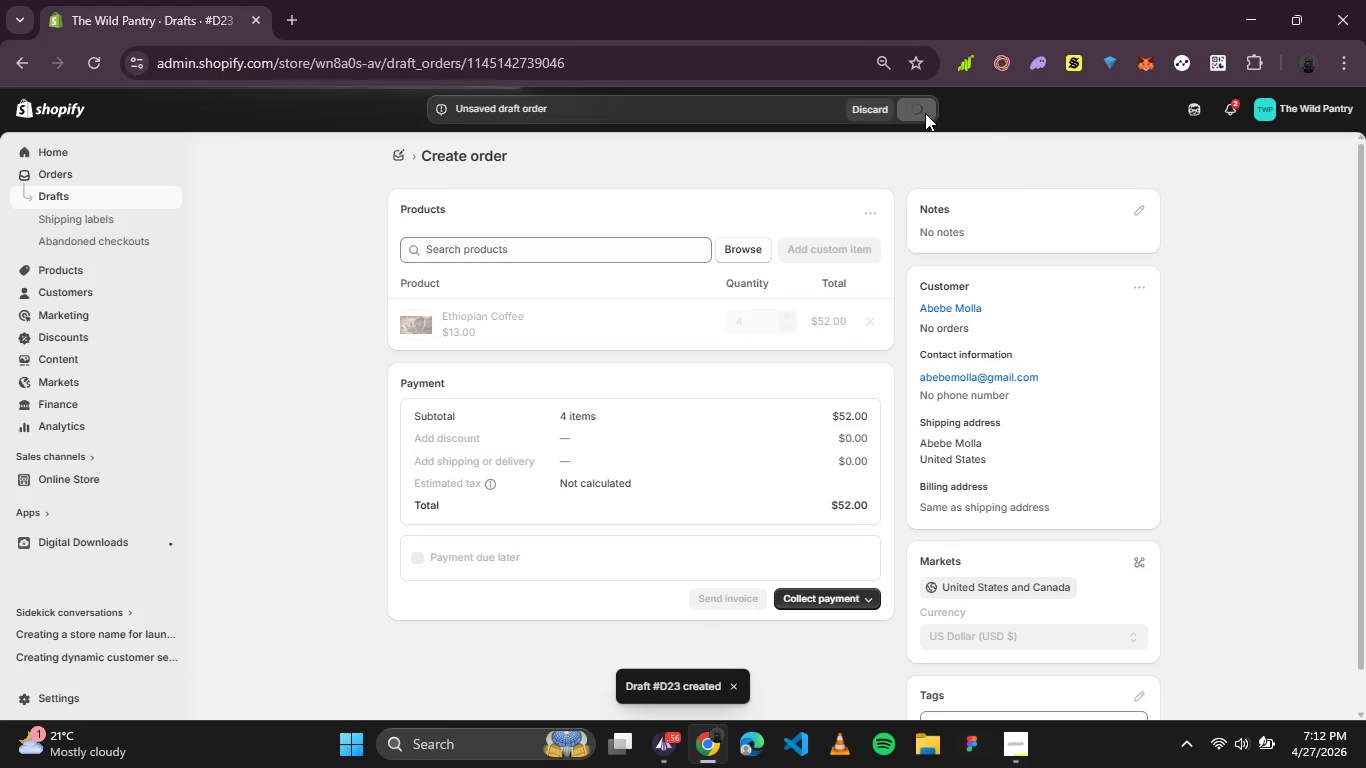 
wait(9.05)
 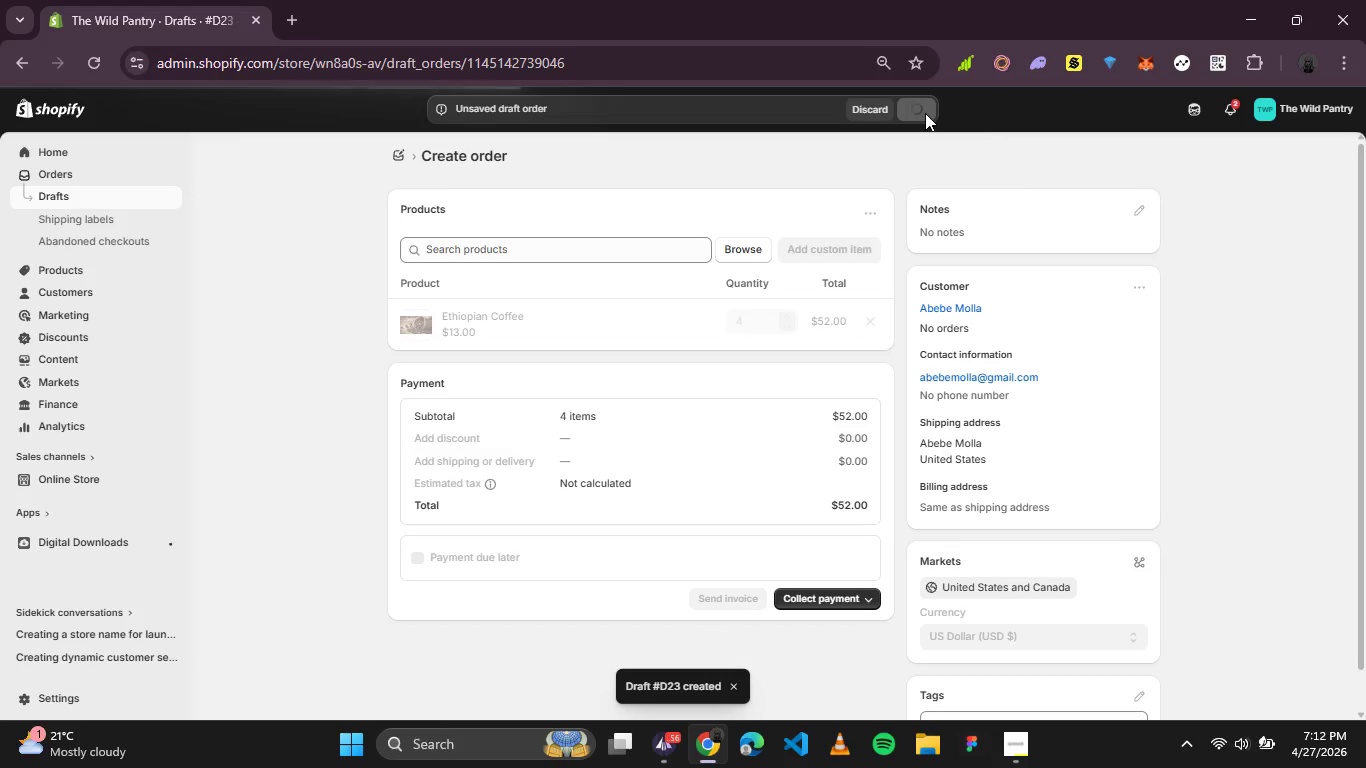 
left_click([455, 112])
 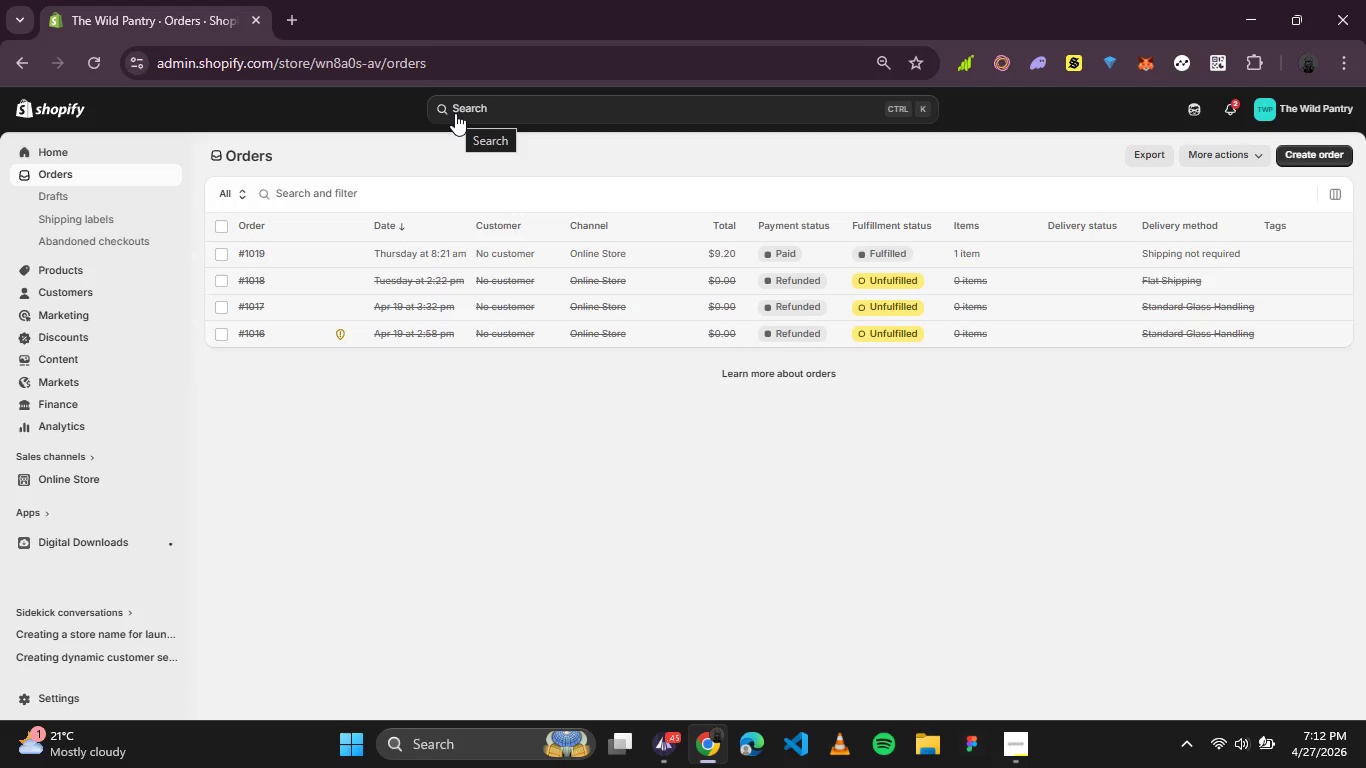 
wait(12.58)
 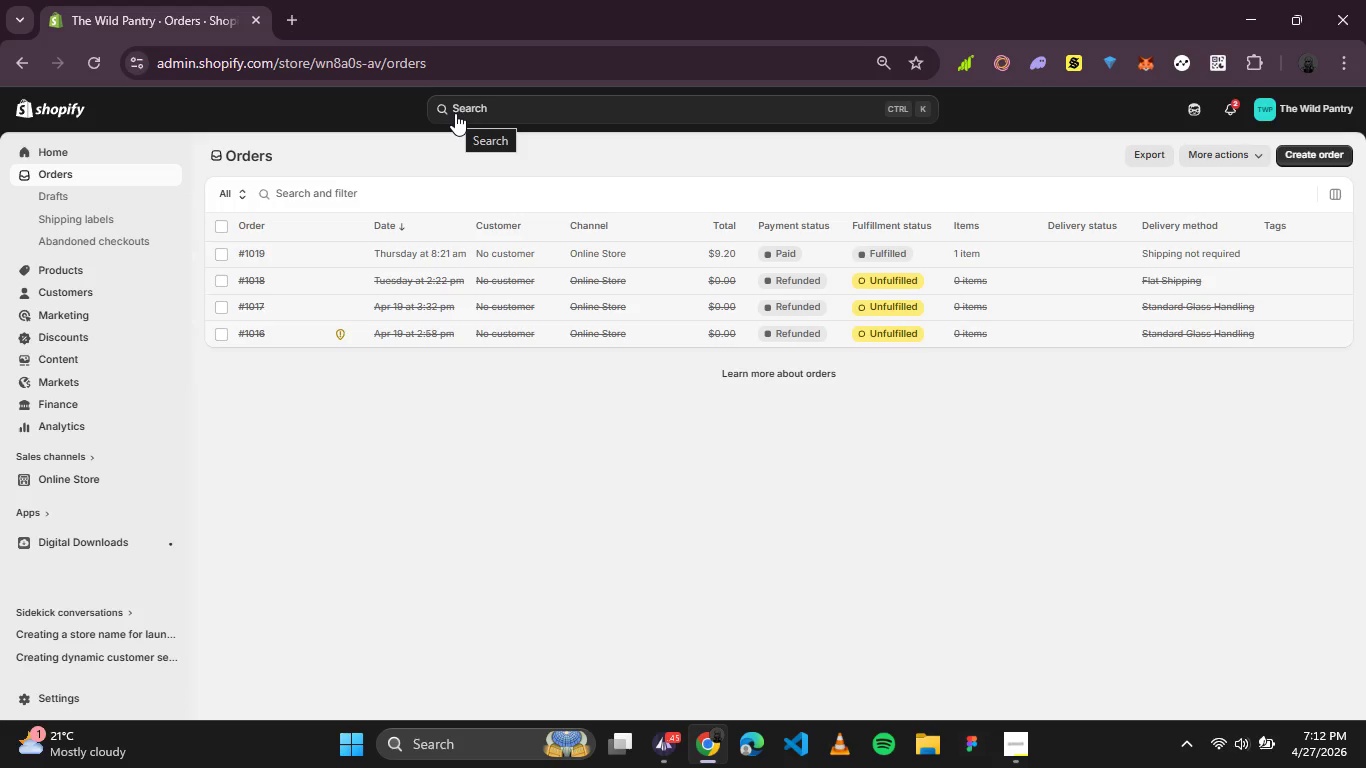 
left_click([91, 59])
 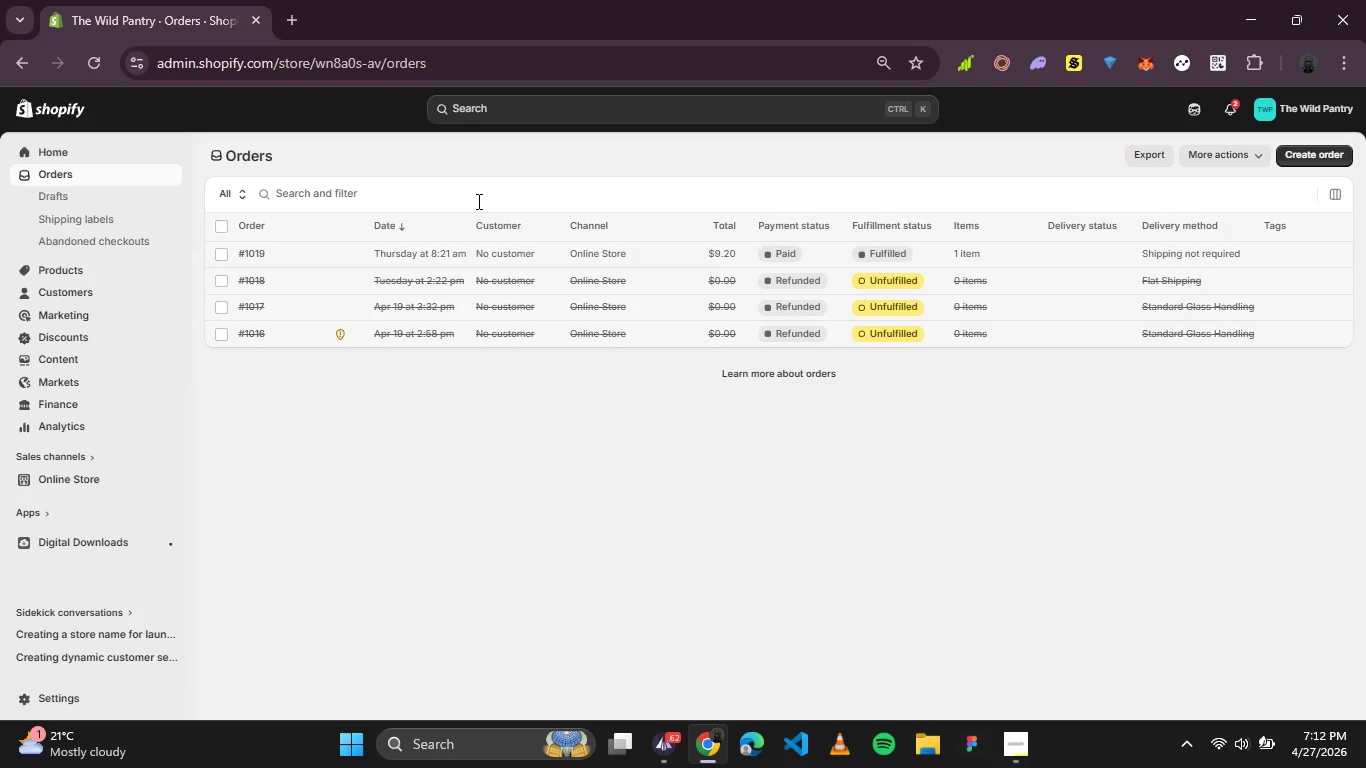 
wait(18.03)
 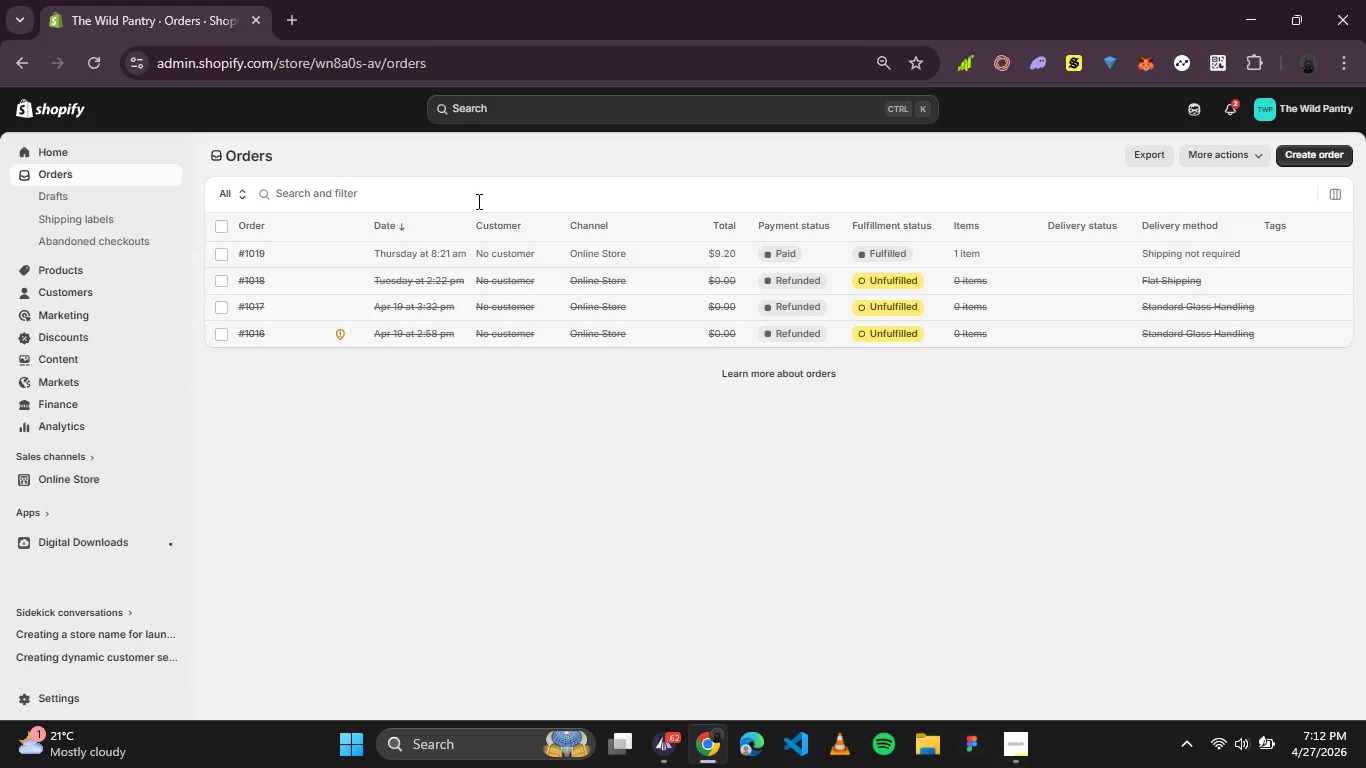 
left_click([48, 197])
 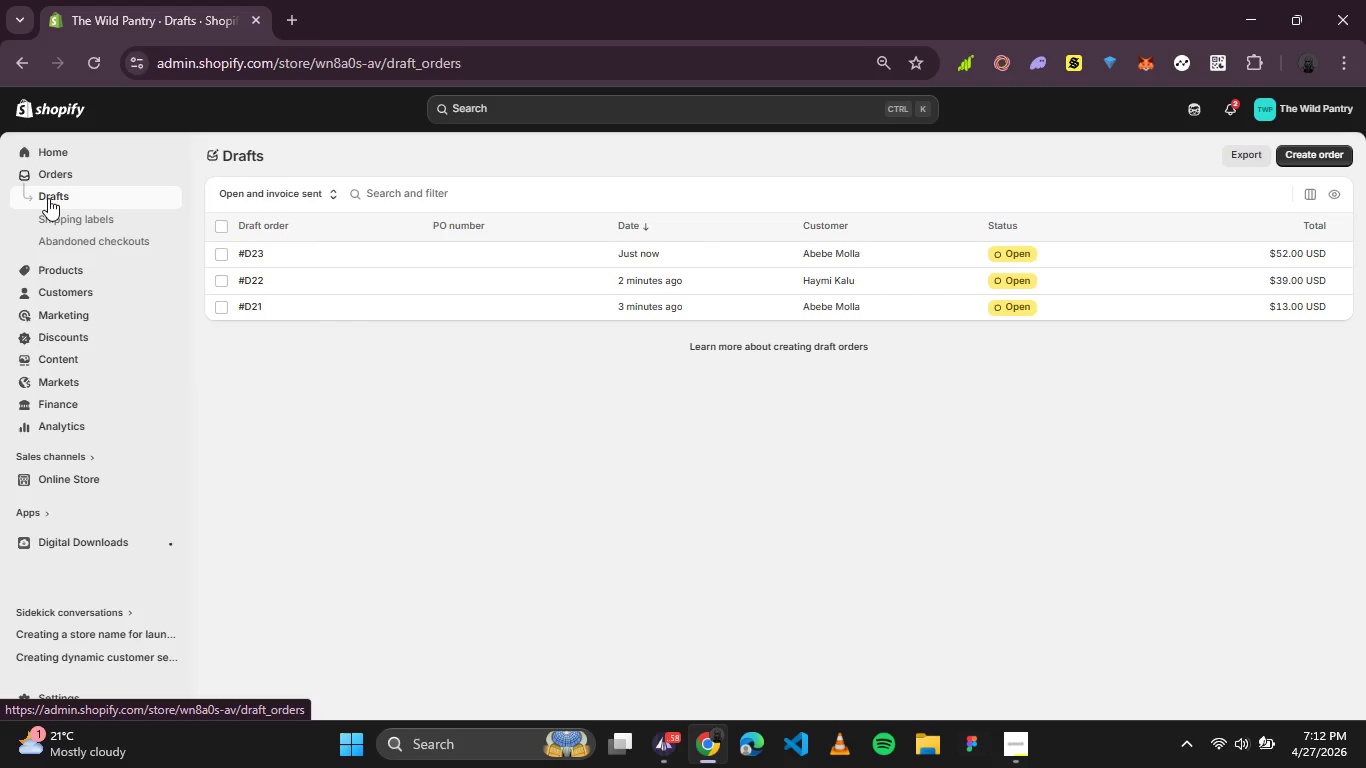 
wait(11.36)
 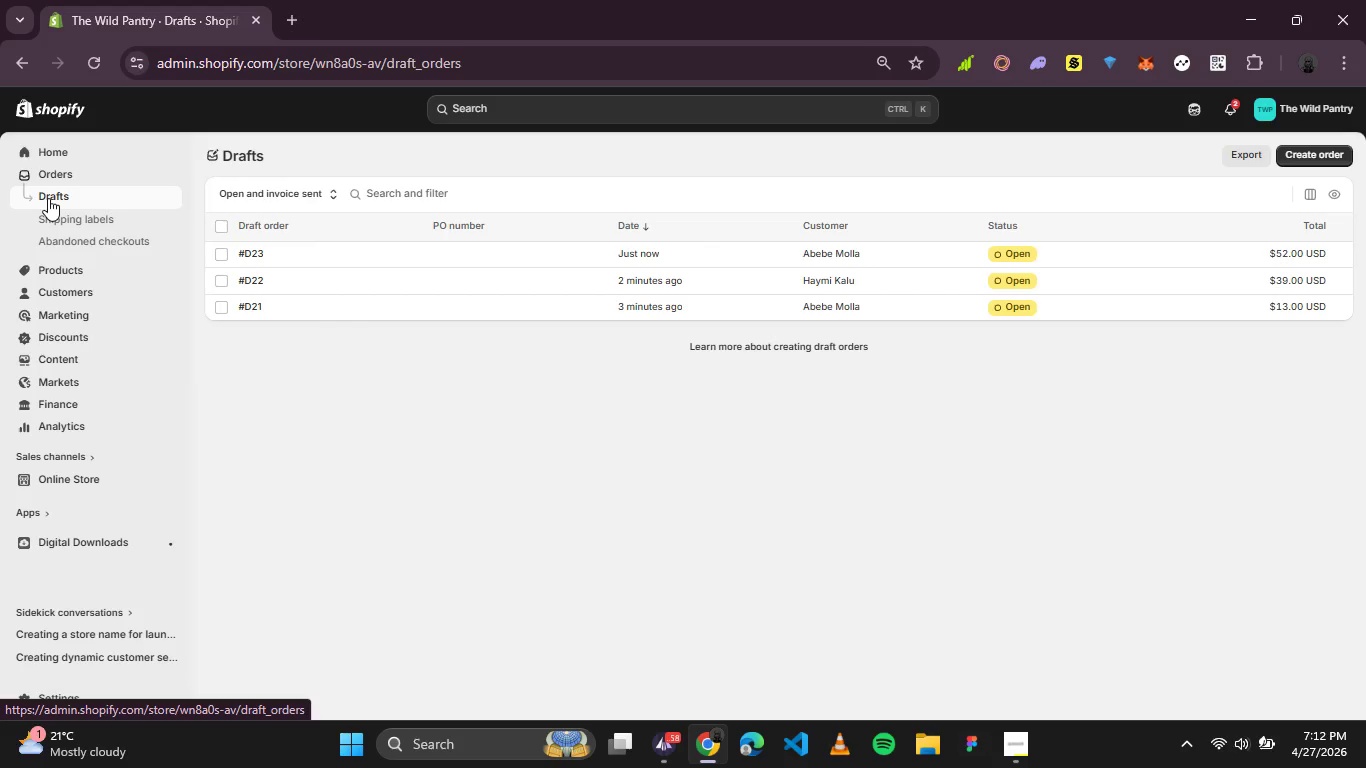 
left_click([60, 178])
 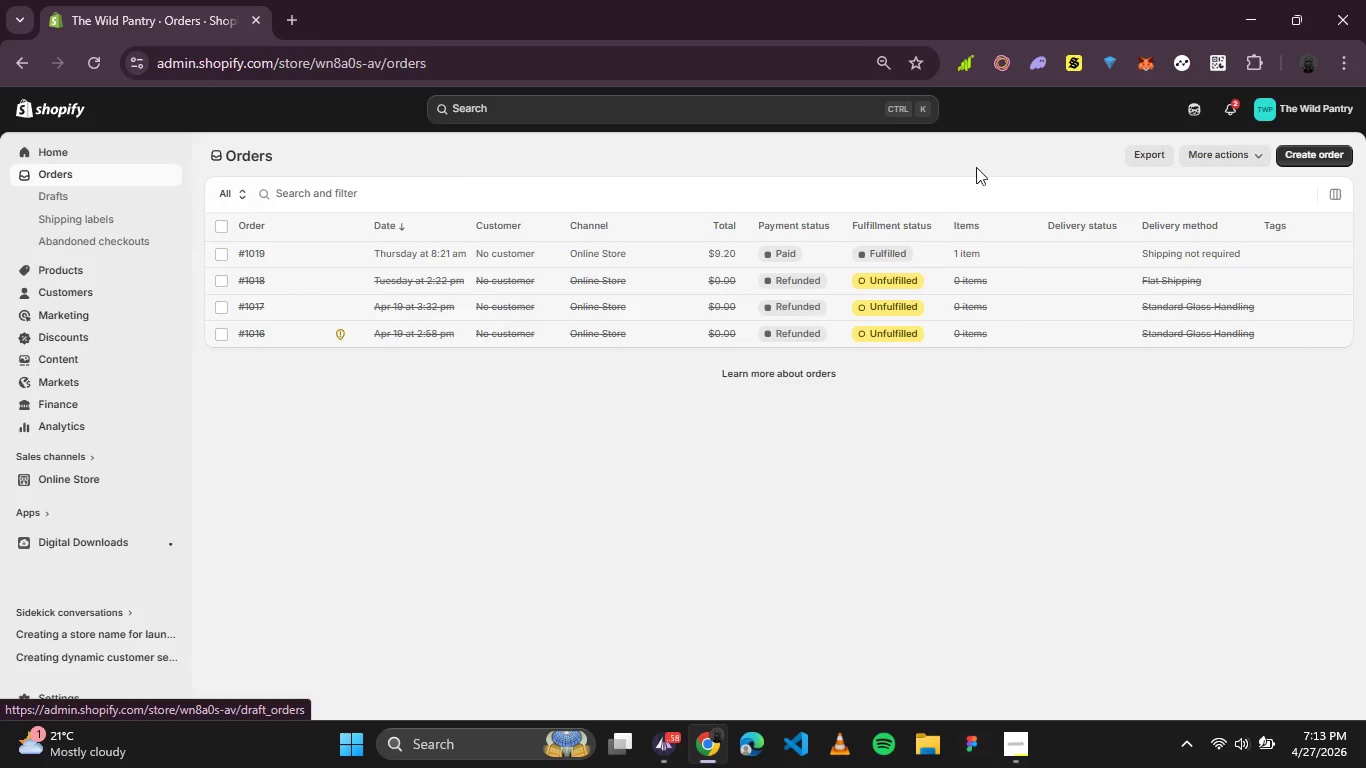 
left_click([1304, 149])
 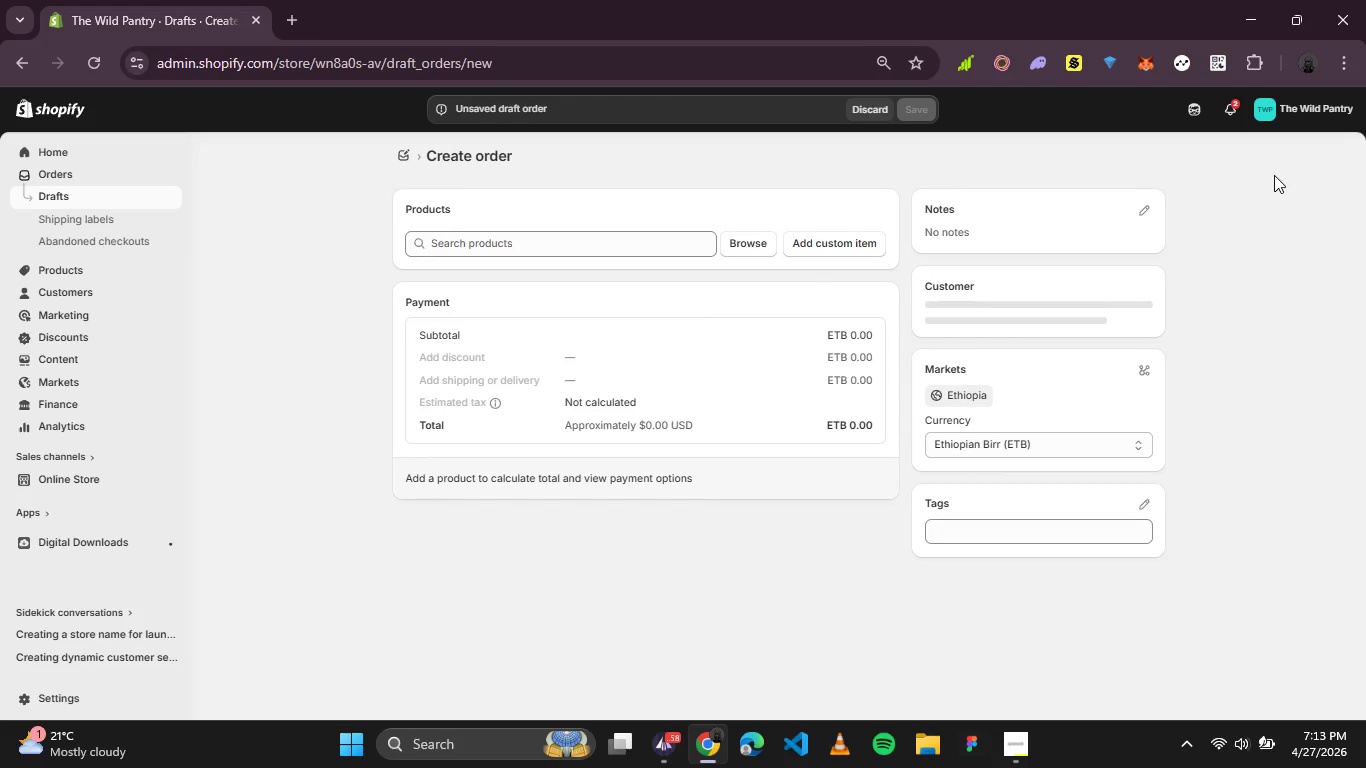 
left_click([728, 248])
 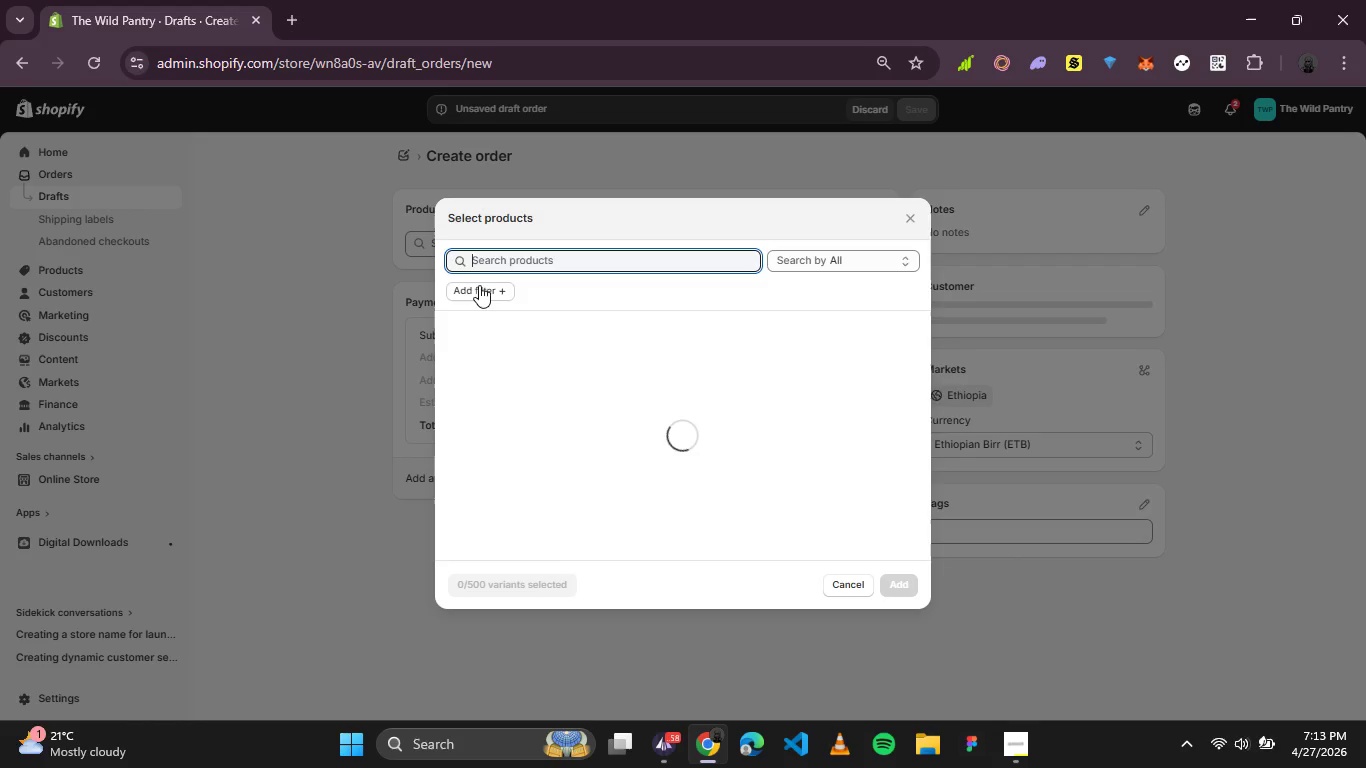 
wait(6.51)
 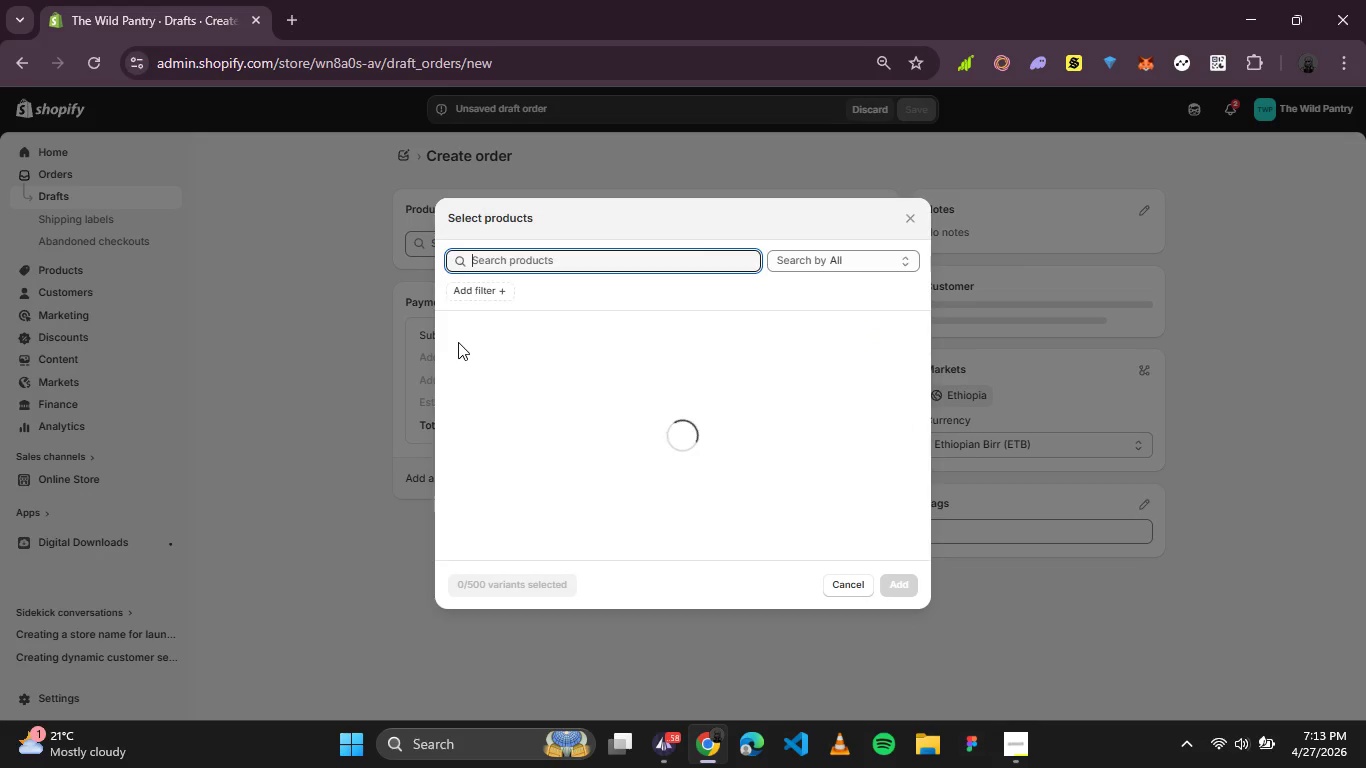 
mouse_move([487, 298])
 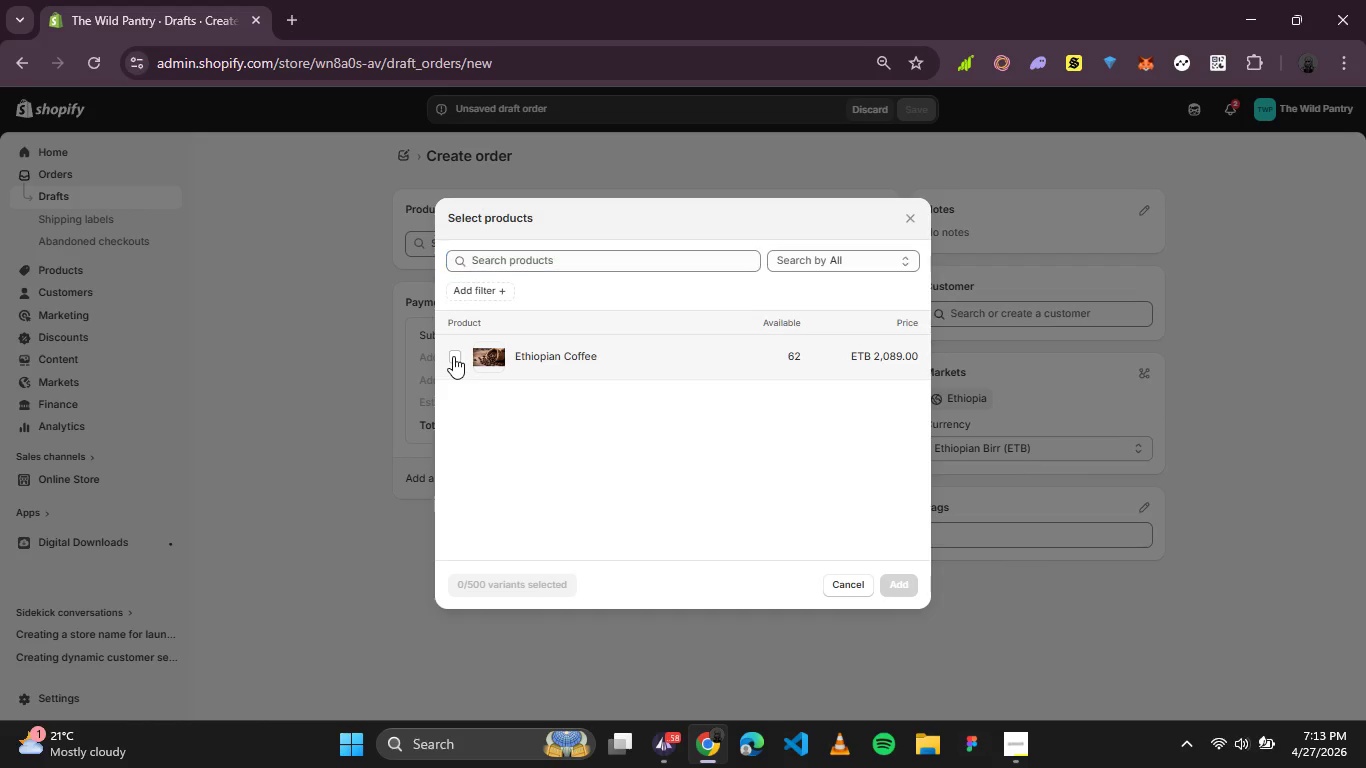 
left_click([453, 356])
 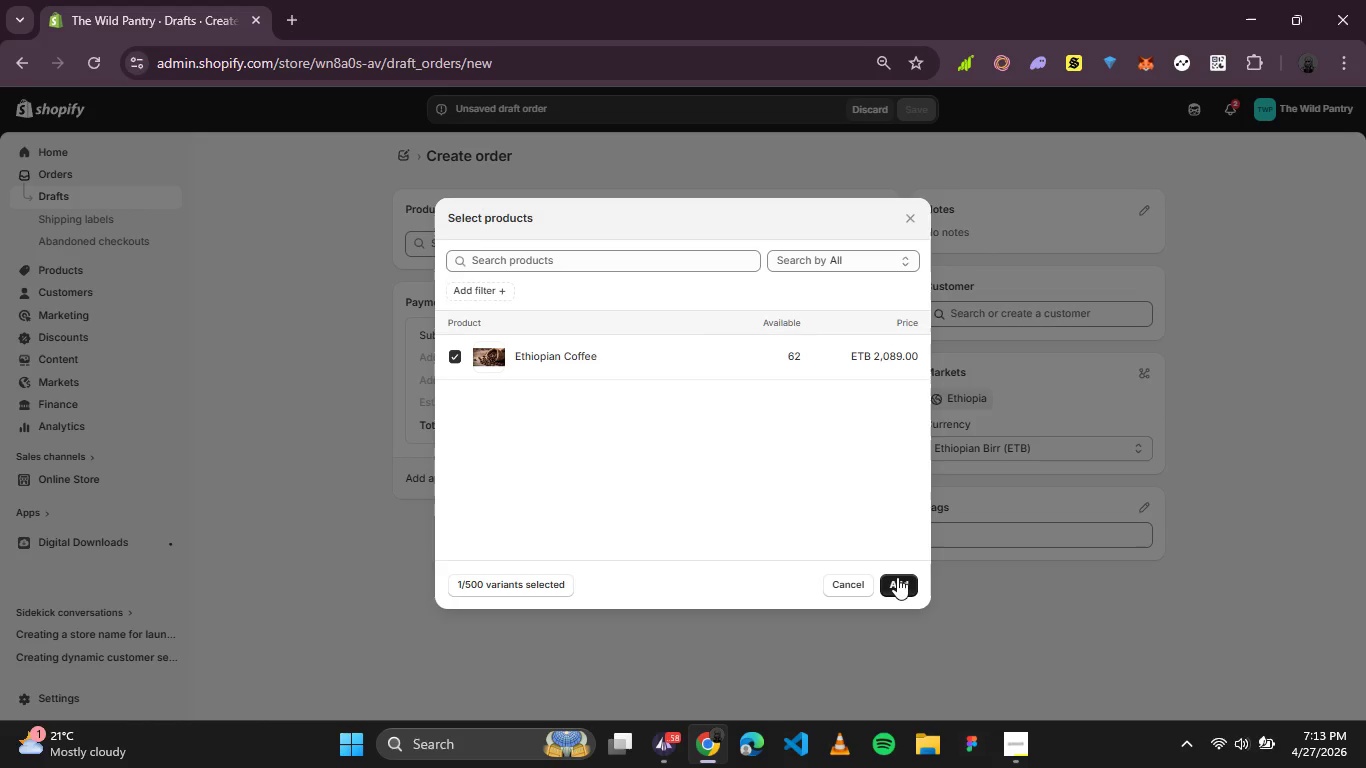 
left_click([899, 579])
 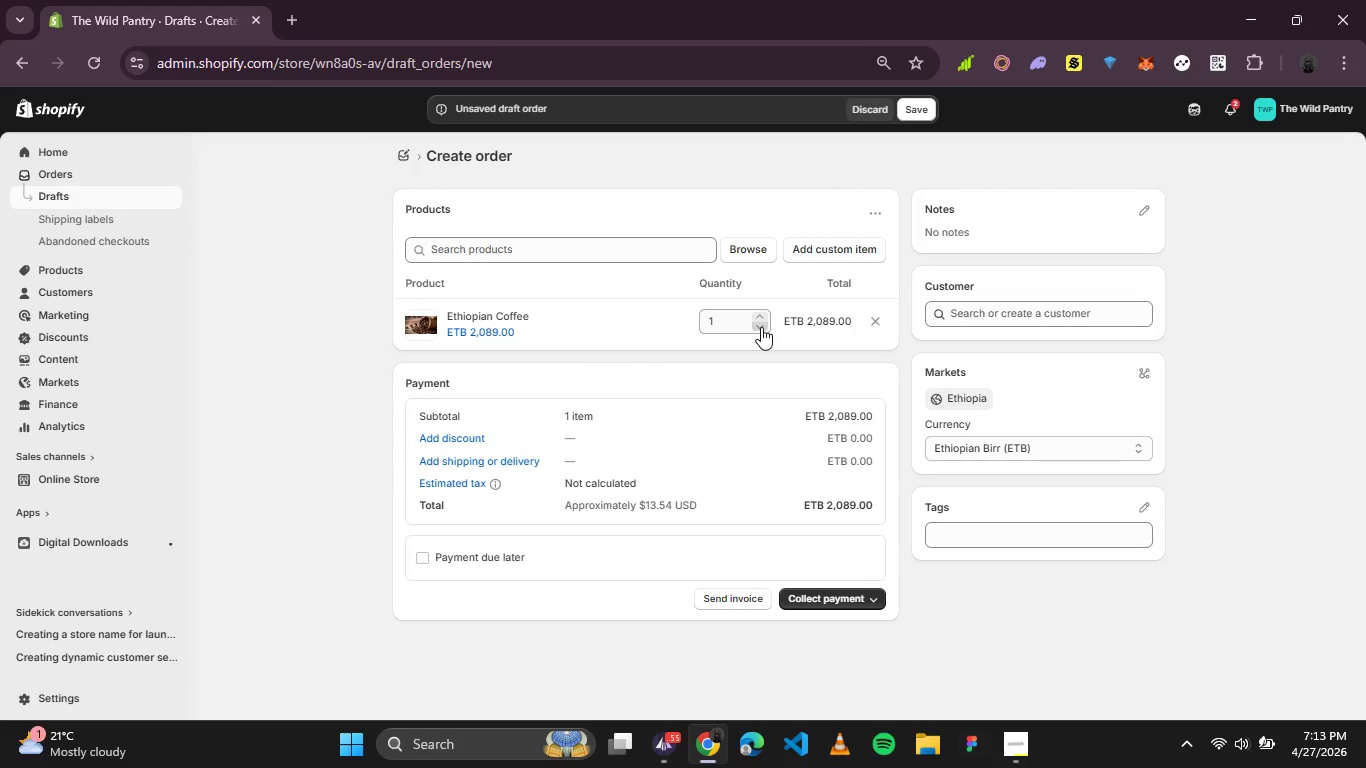 
wait(5.92)
 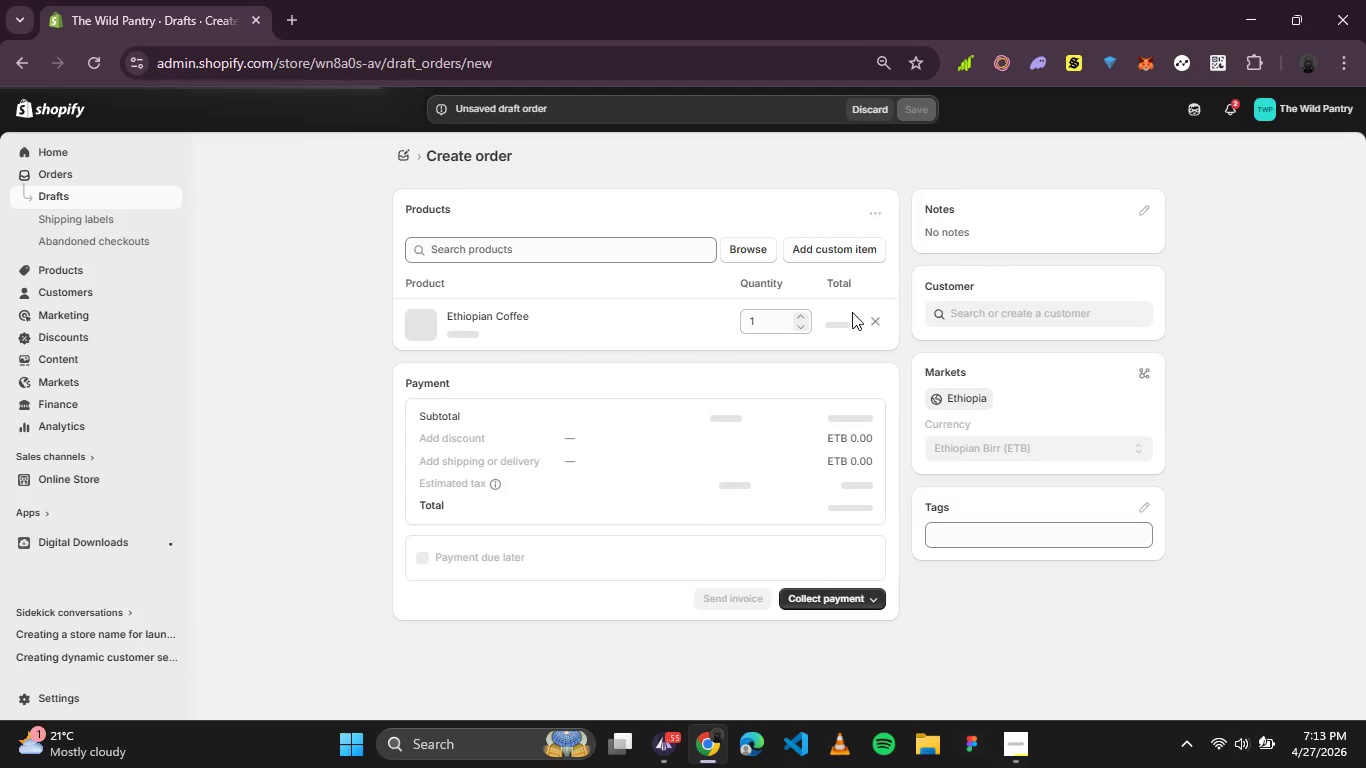 
left_click([981, 303])
 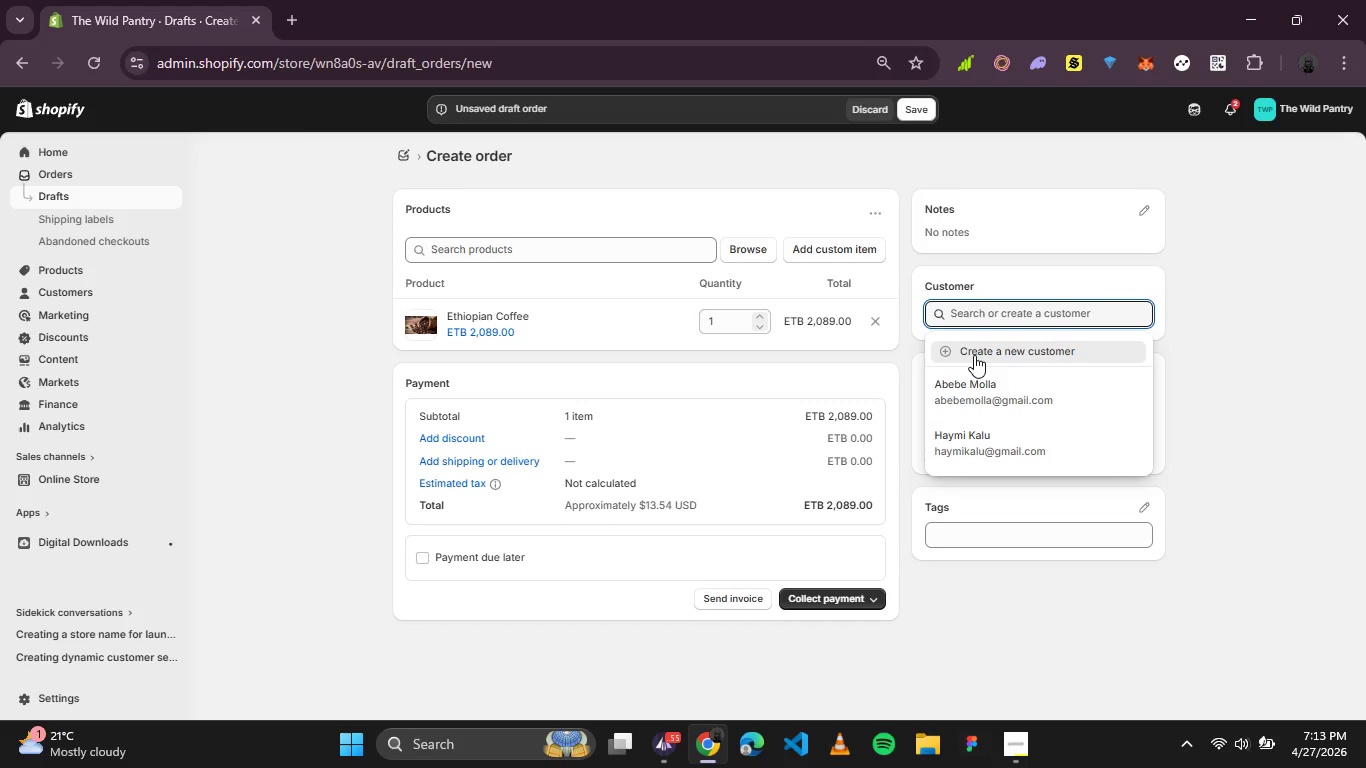 
left_click([974, 355])
 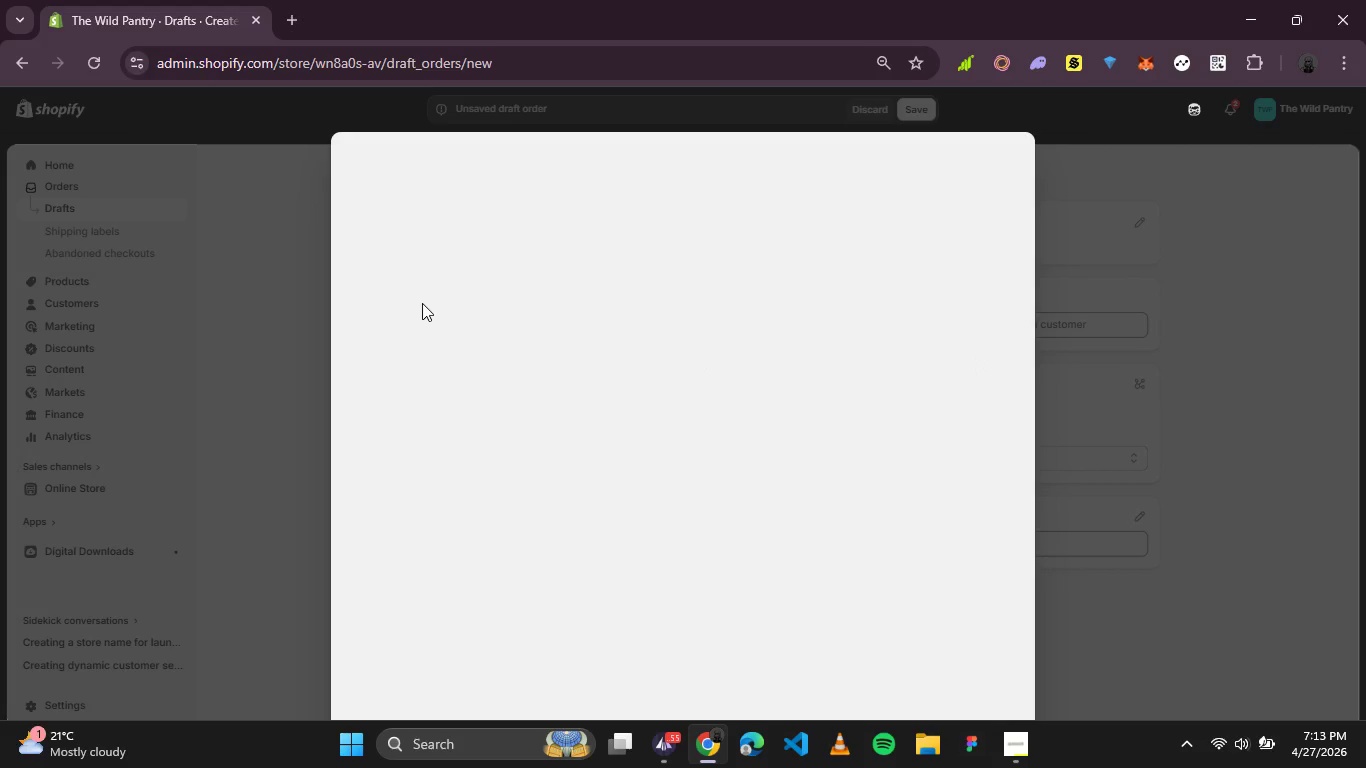 
wait(6.64)
 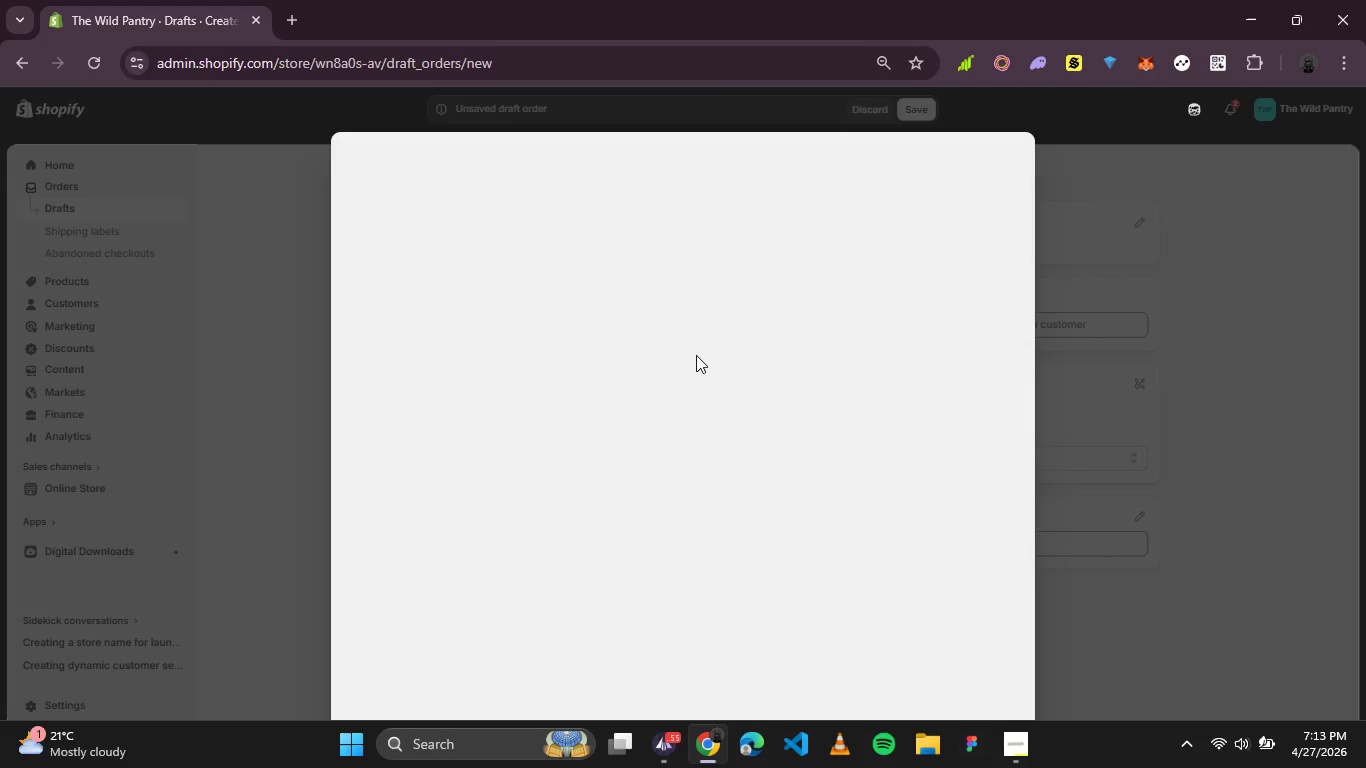 
left_click([449, 257])
 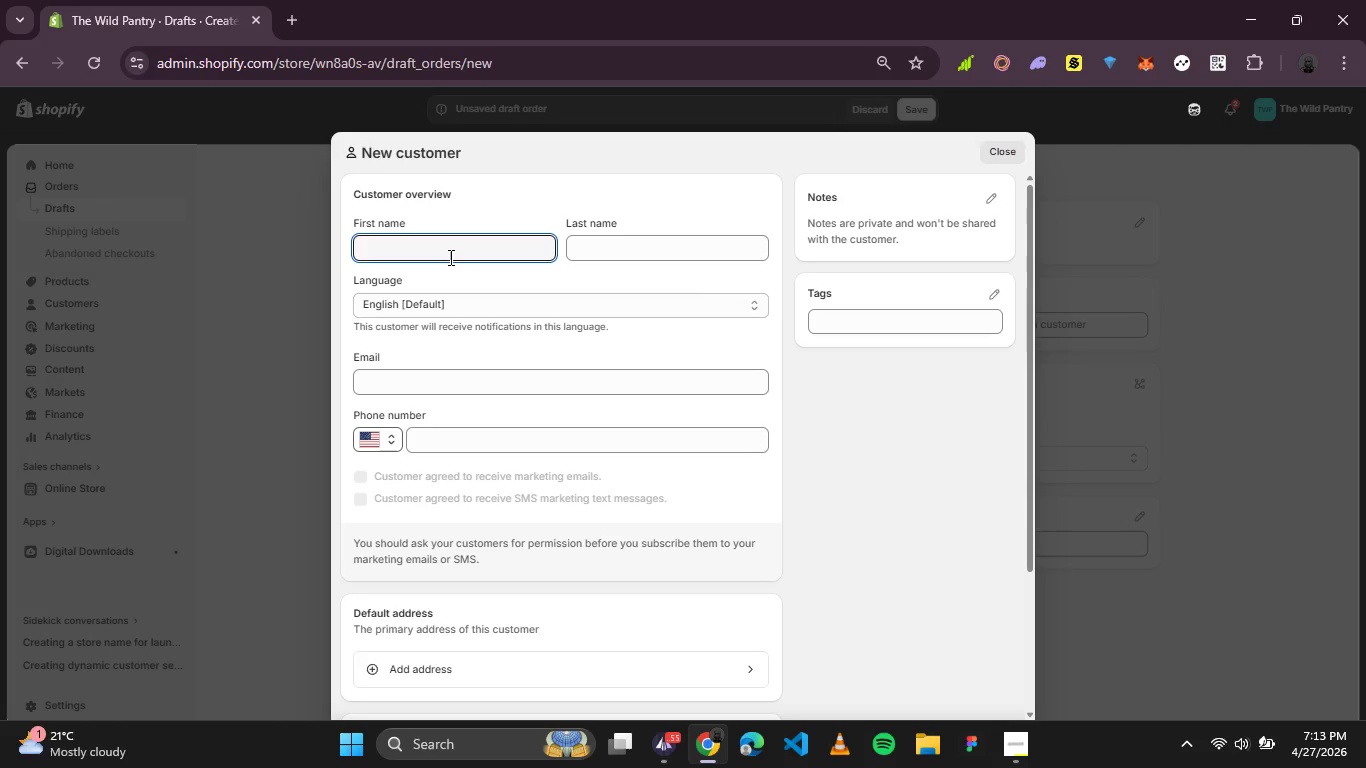 
type(Heni)
key(Tab)
type(Brokk)
 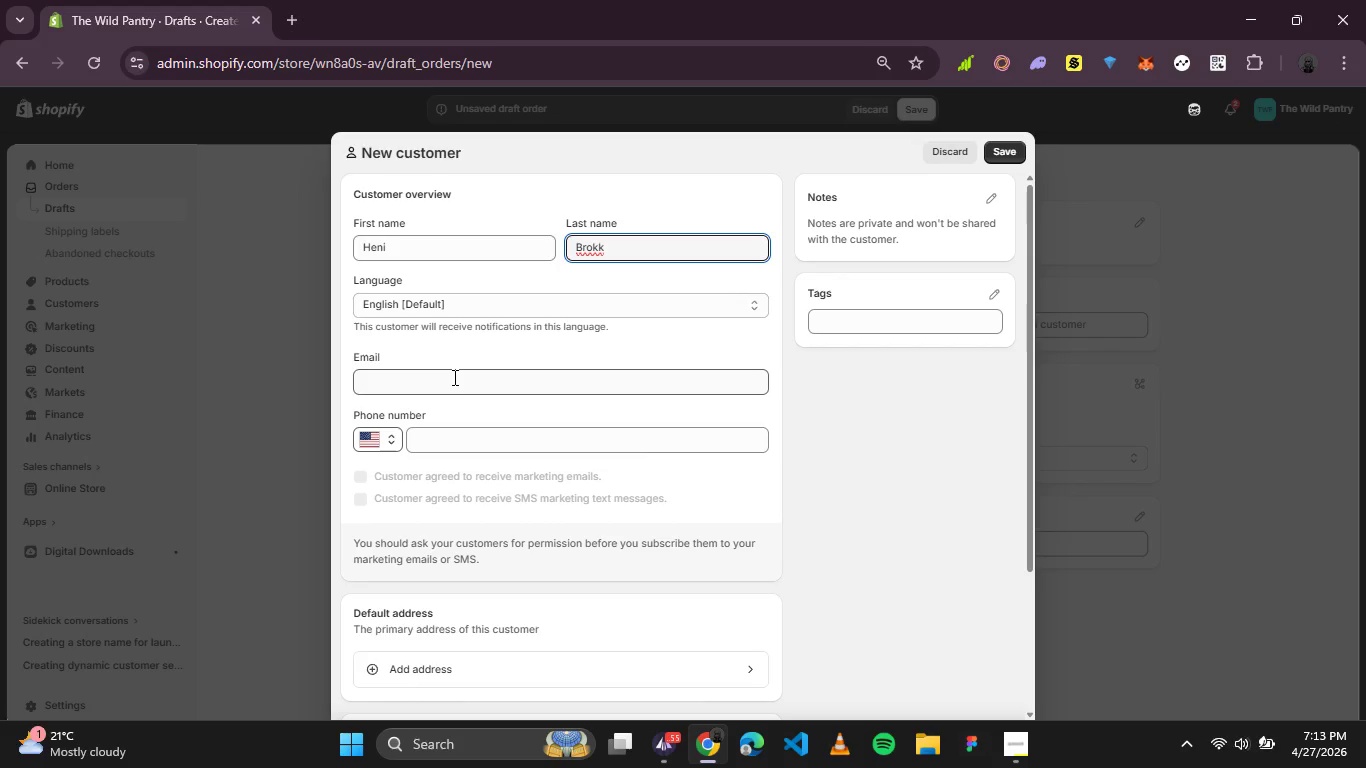 
left_click([452, 383])
 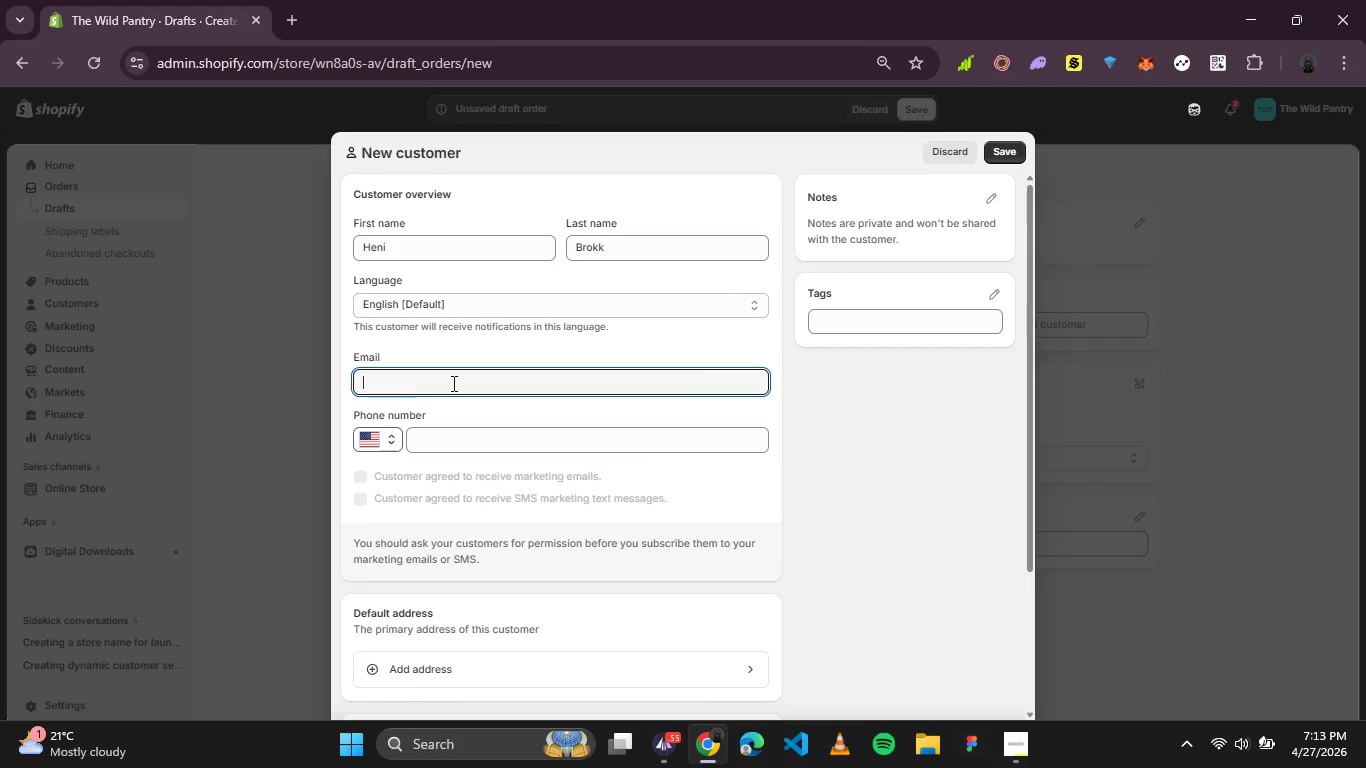 
type(henibrokk@gmail.com)
 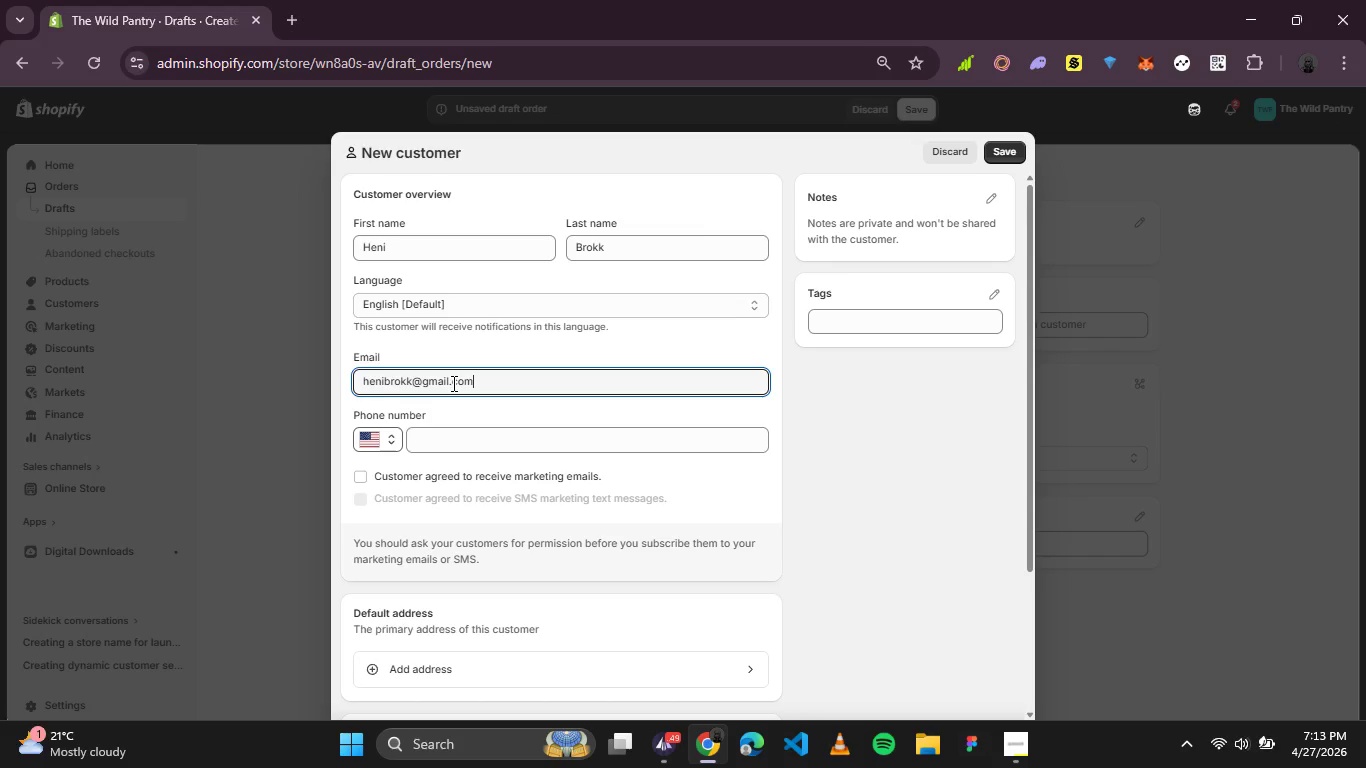 
scroll: coordinate [688, 341], scroll_direction: up, amount: 1.0
 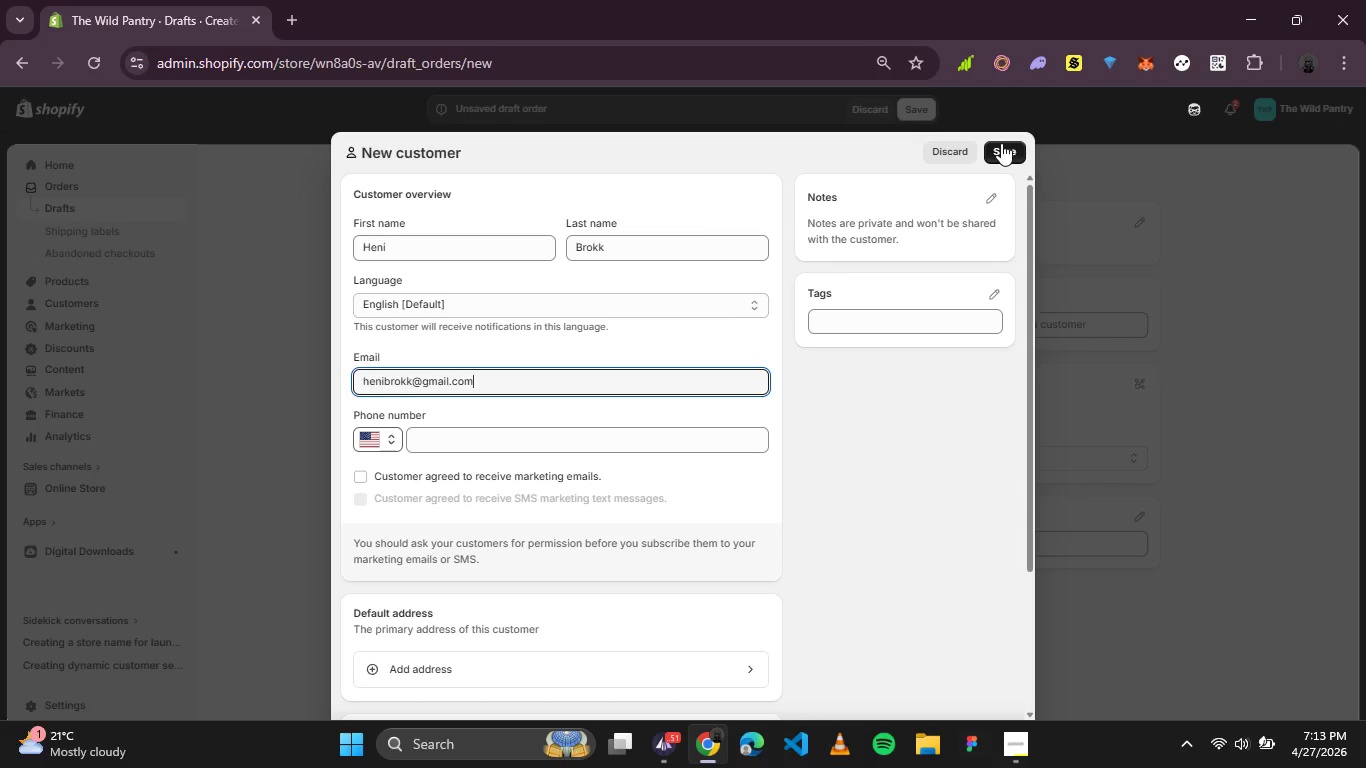 
left_click([1001, 144])